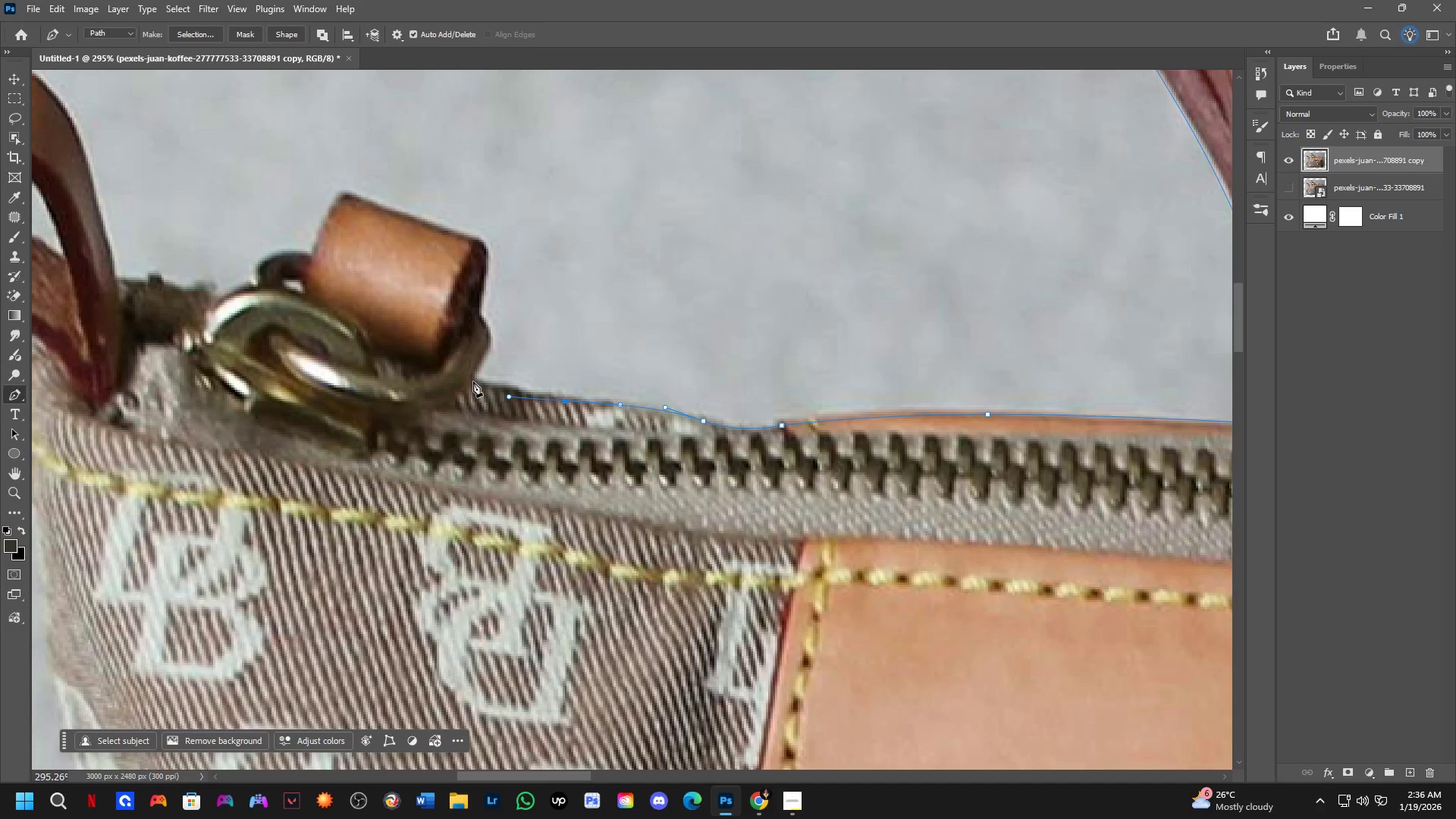 
left_click([472, 381])
 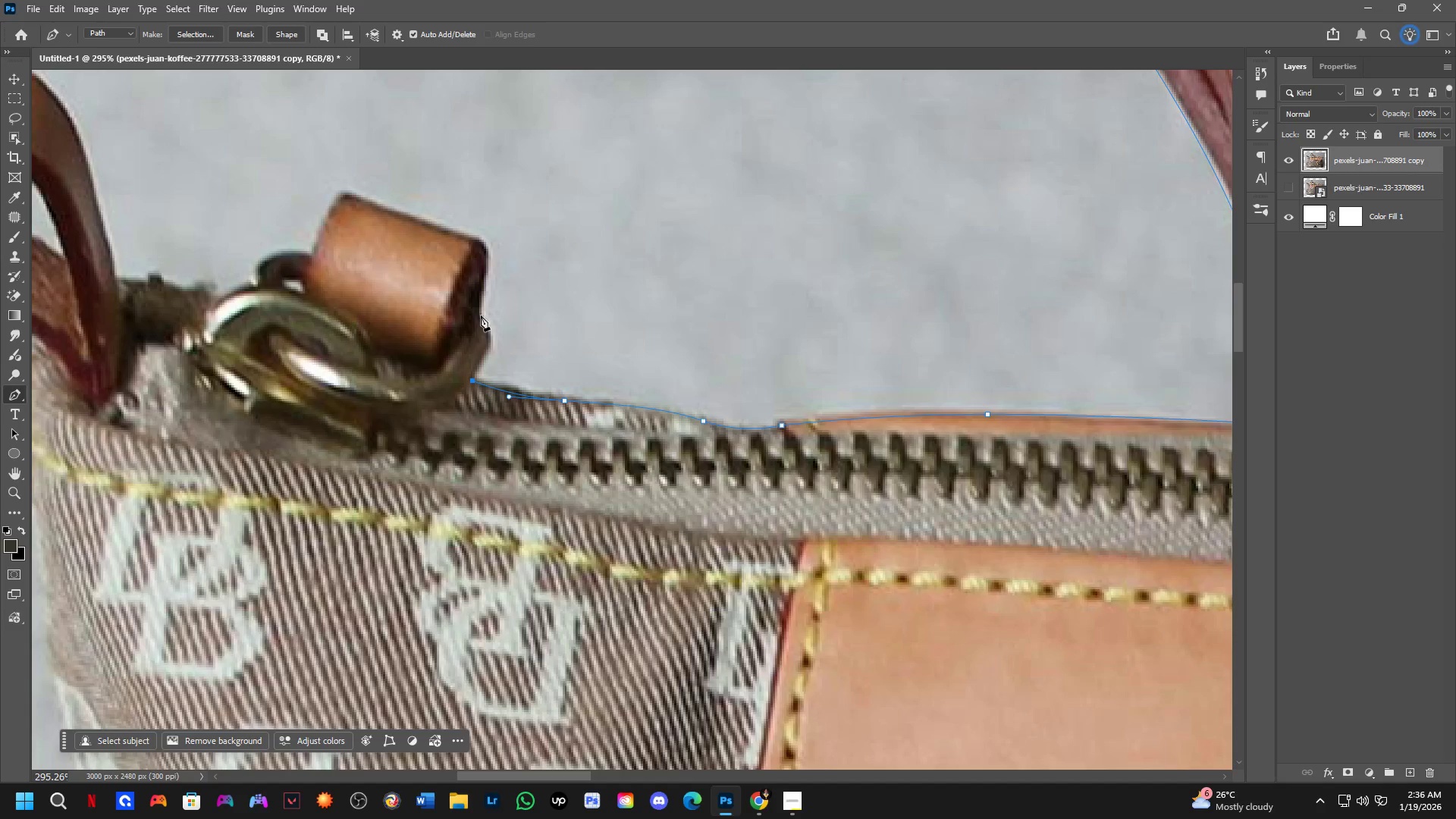 
left_click_drag(start_coordinate=[477, 312], to_coordinate=[457, 287])
 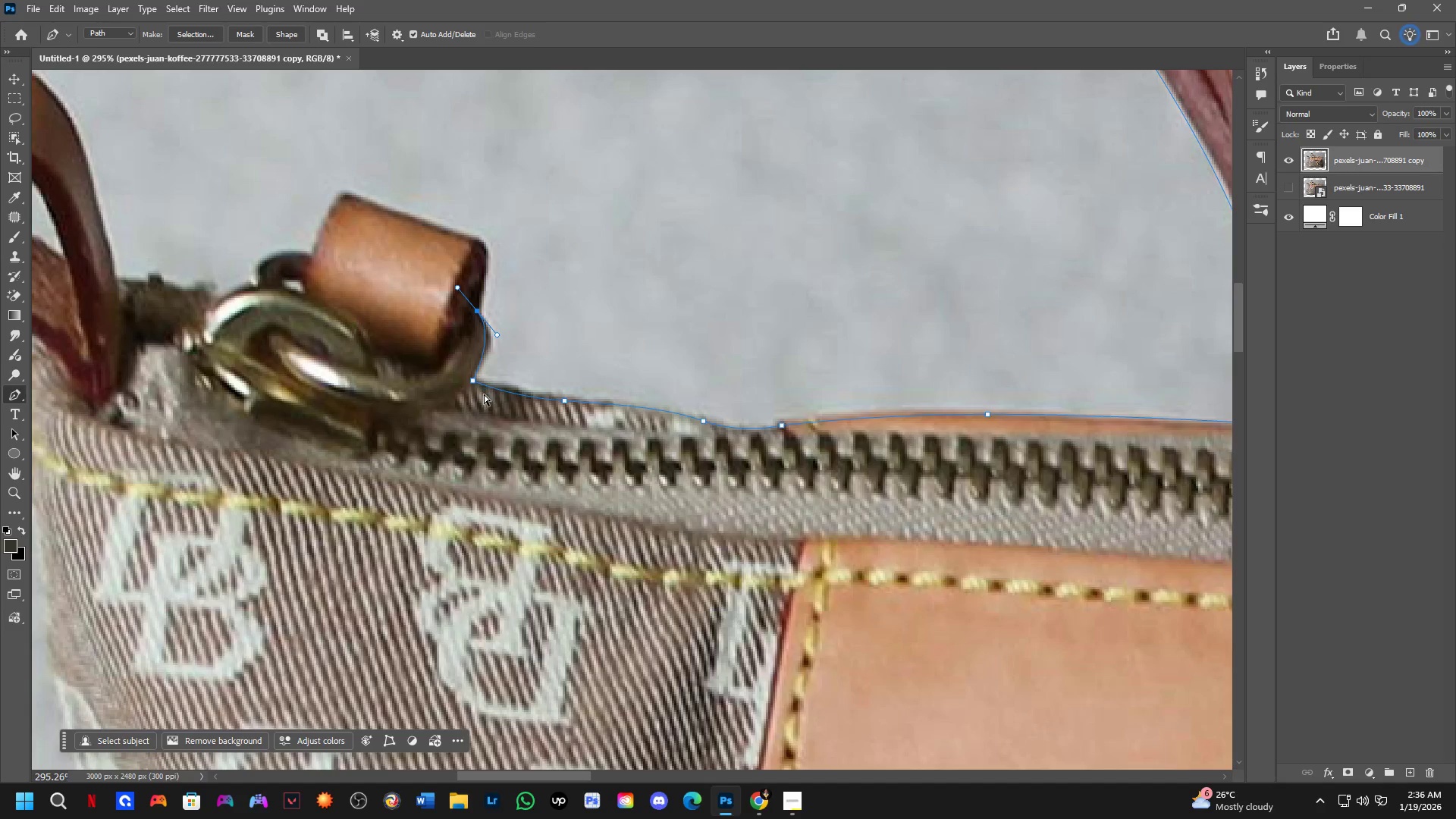 
key(Control+ControlLeft)
 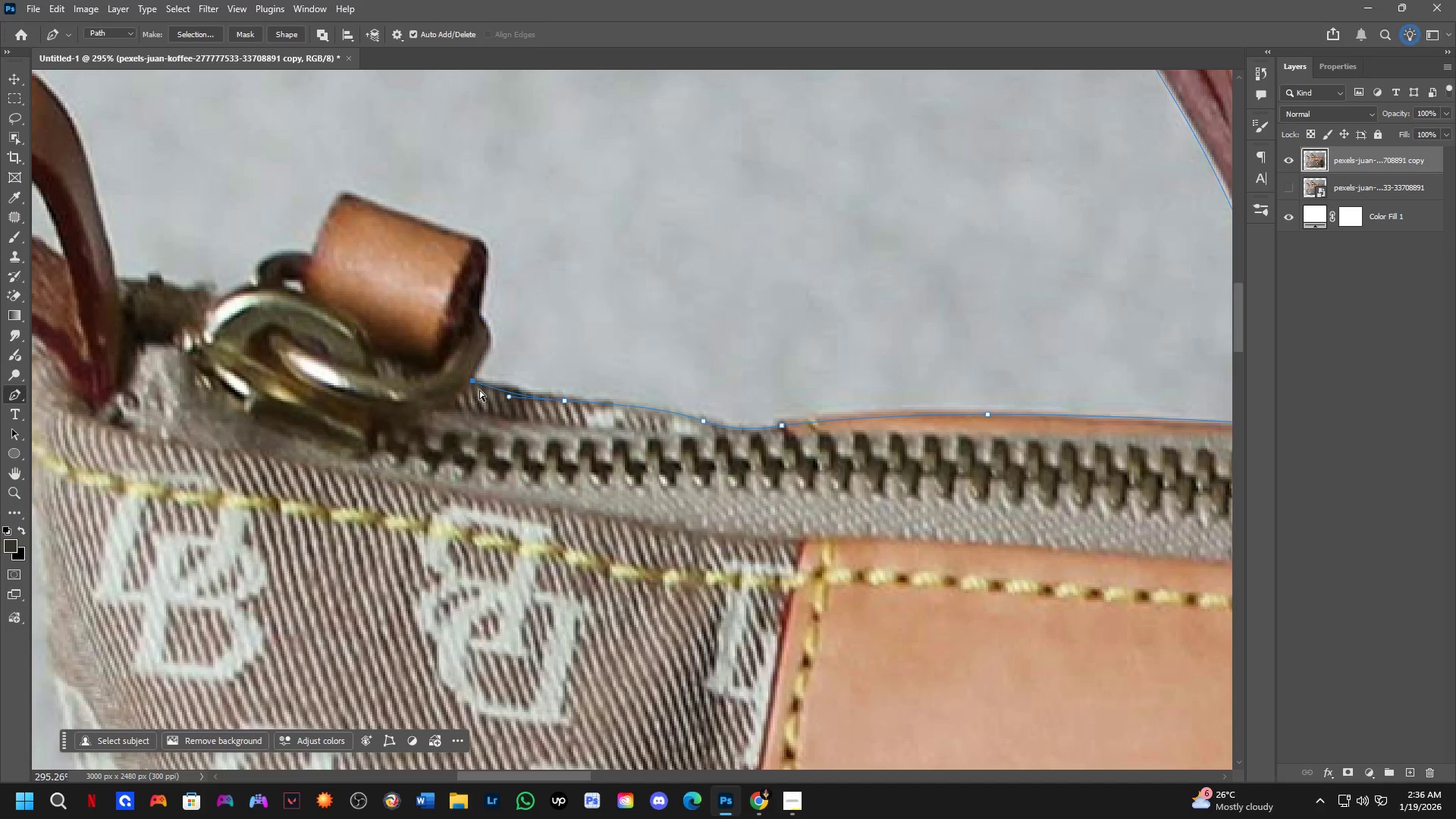 
key(Control+Z)
 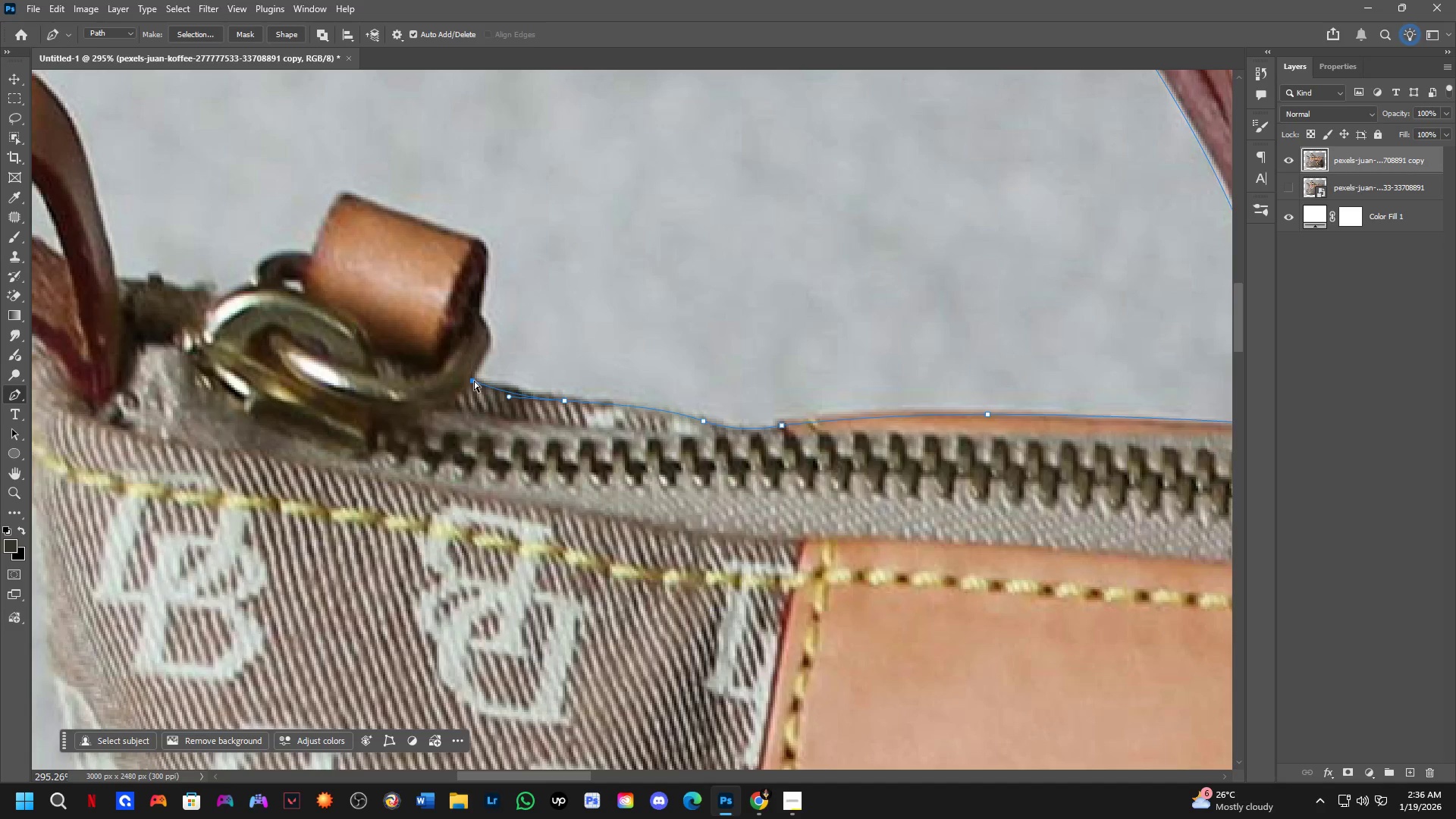 
hold_key(key=ControlLeft, duration=0.75)
left_click_drag(start_coordinate=[474, 381], to_coordinate=[469, 380])
 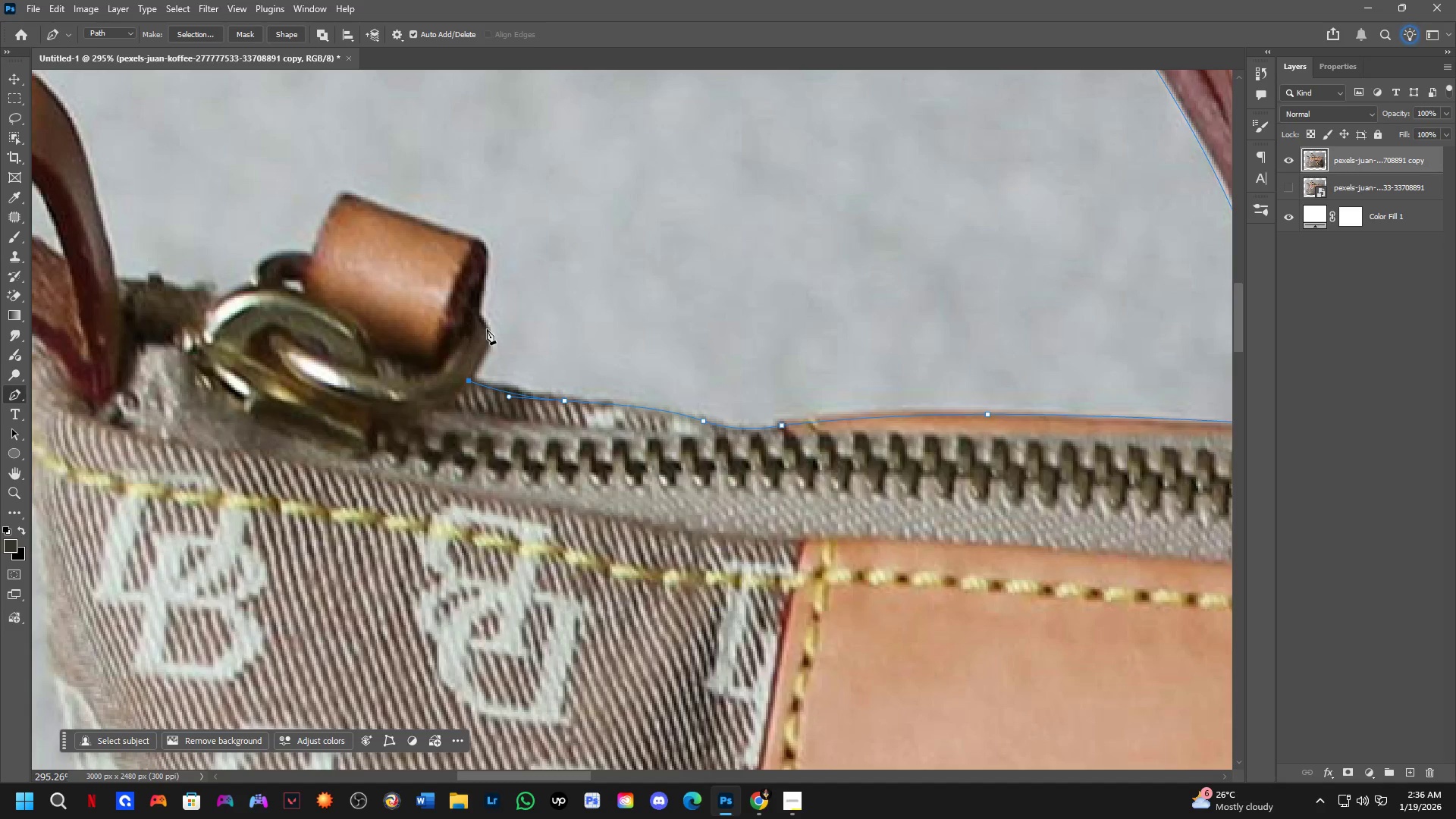 
left_click_drag(start_coordinate=[485, 322], to_coordinate=[469, 300])
 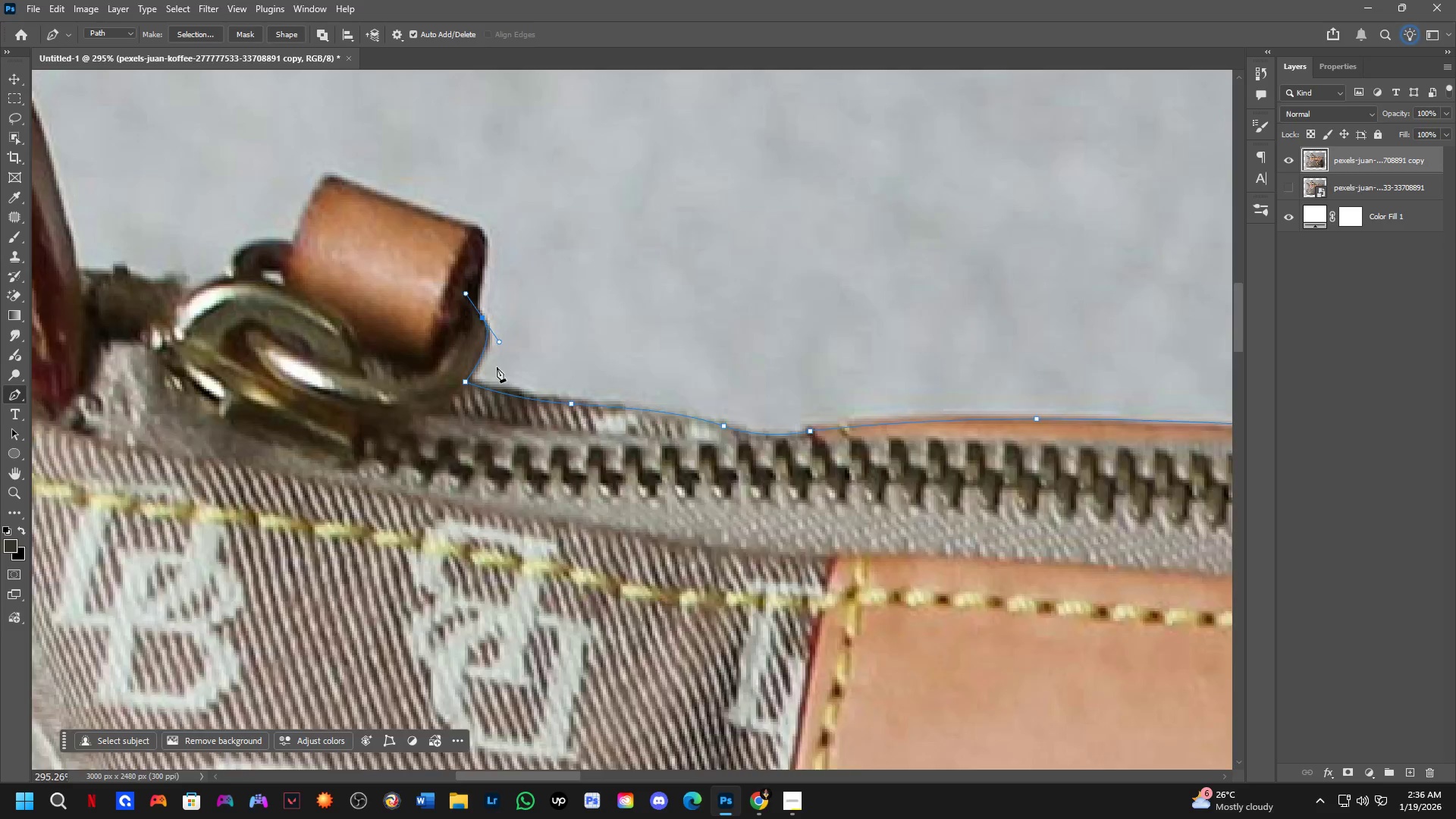 
hold_key(key=Space, duration=0.56)
 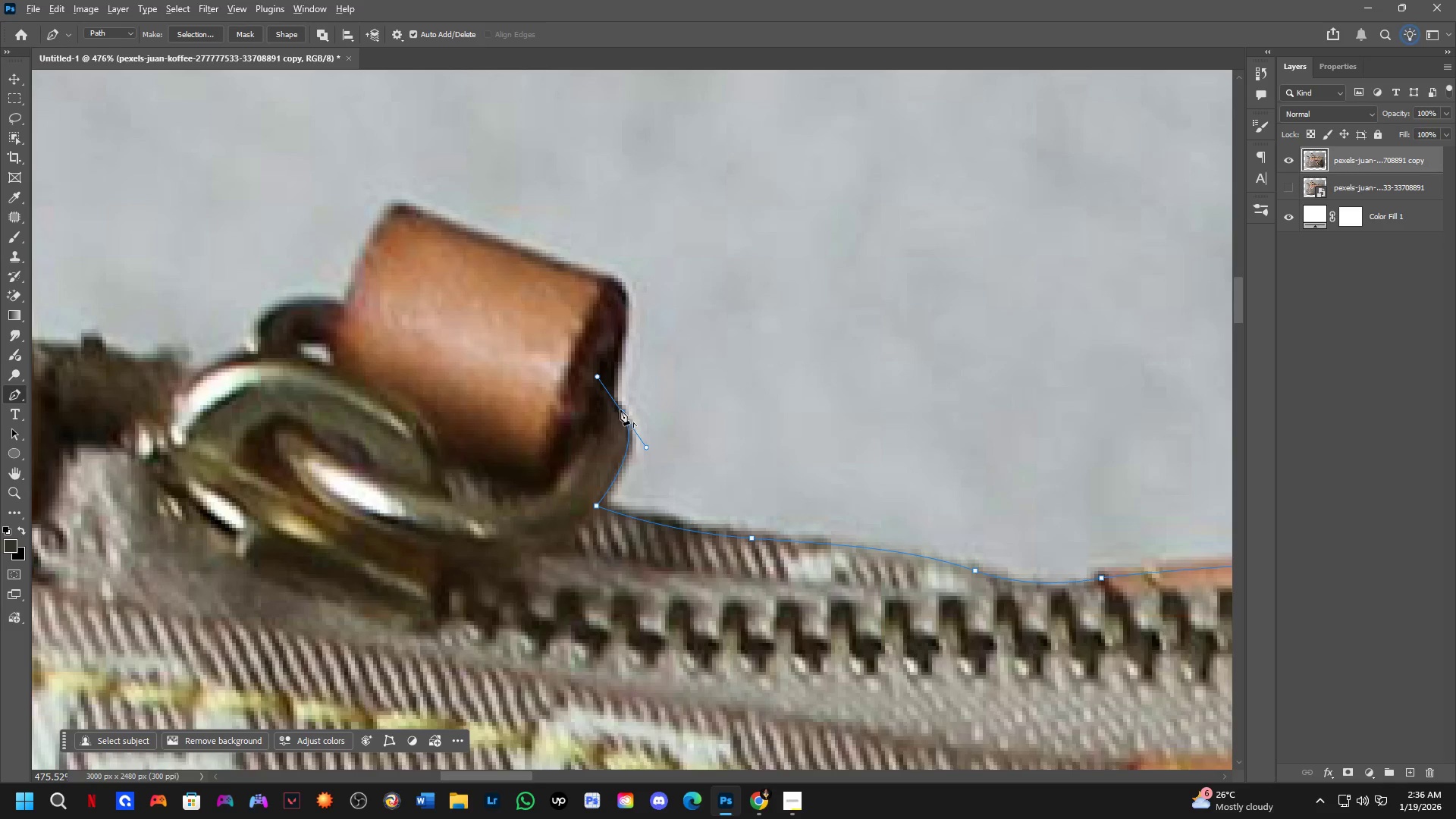 
left_click_drag(start_coordinate=[508, 340], to_coordinate=[654, 457])
 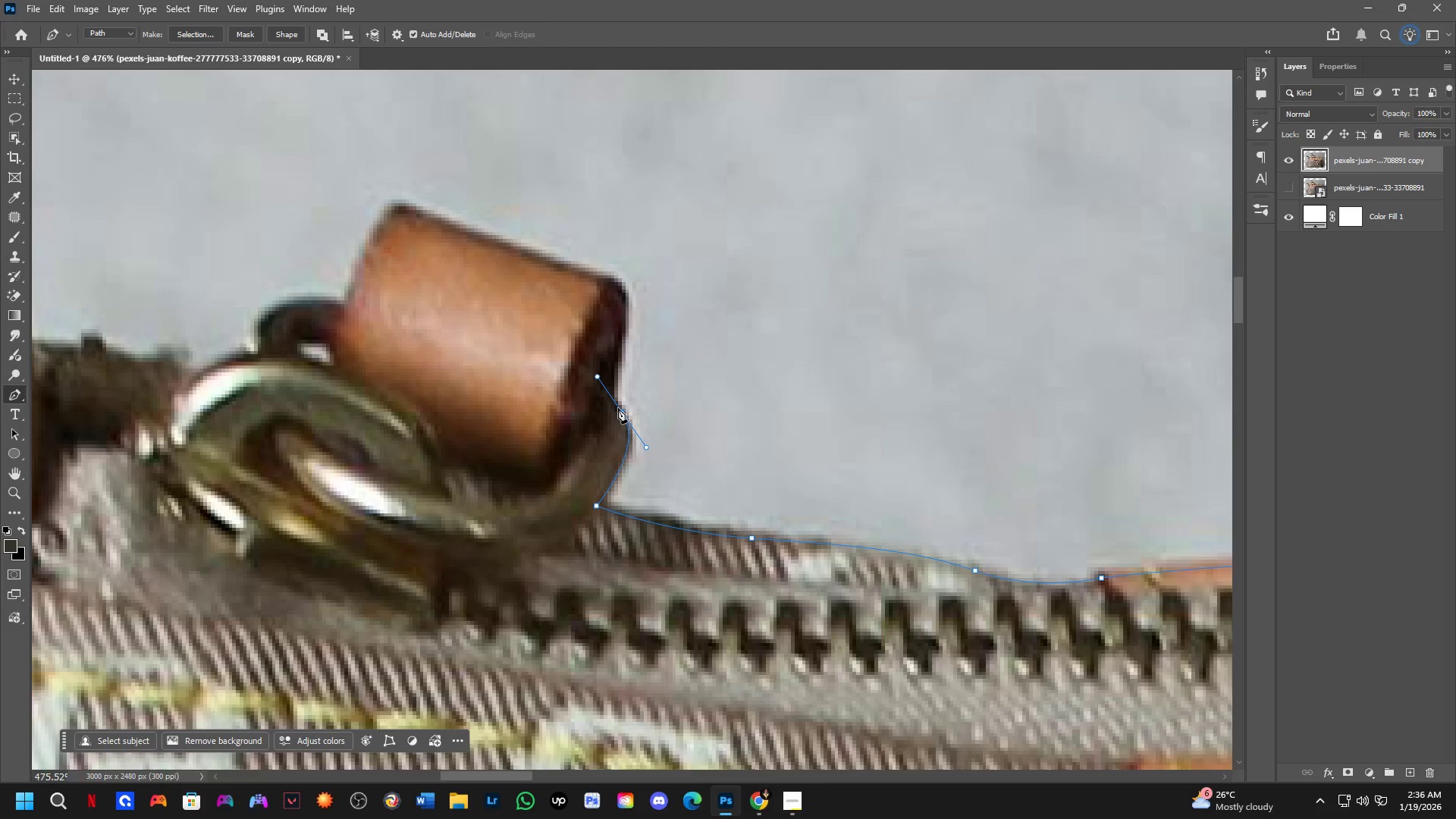 
scroll: coordinate [497, 362], scroll_direction: up, amount: 5.0
 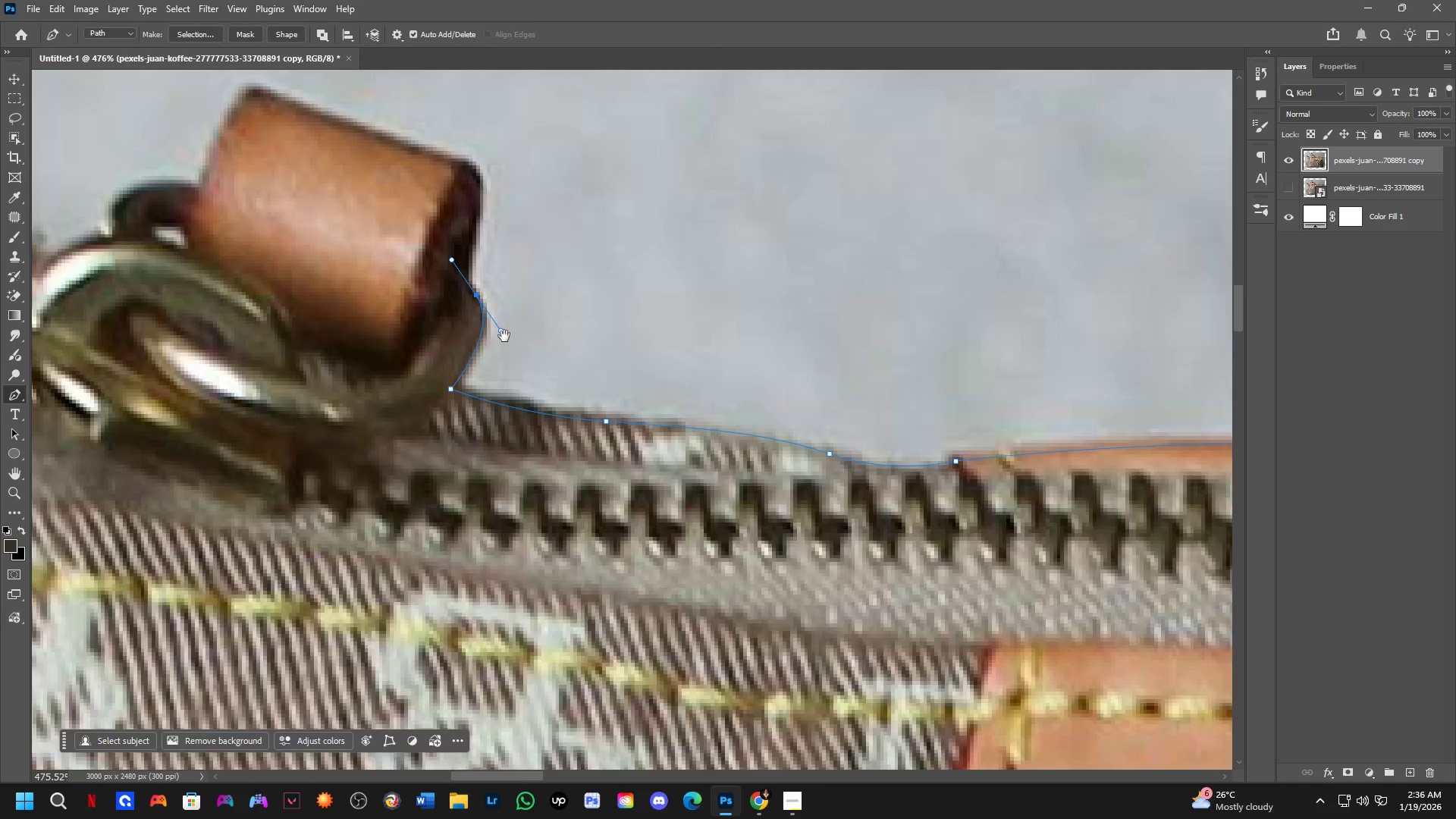 
hold_key(key=AltLeft, duration=0.53)
left_click([620, 410])
 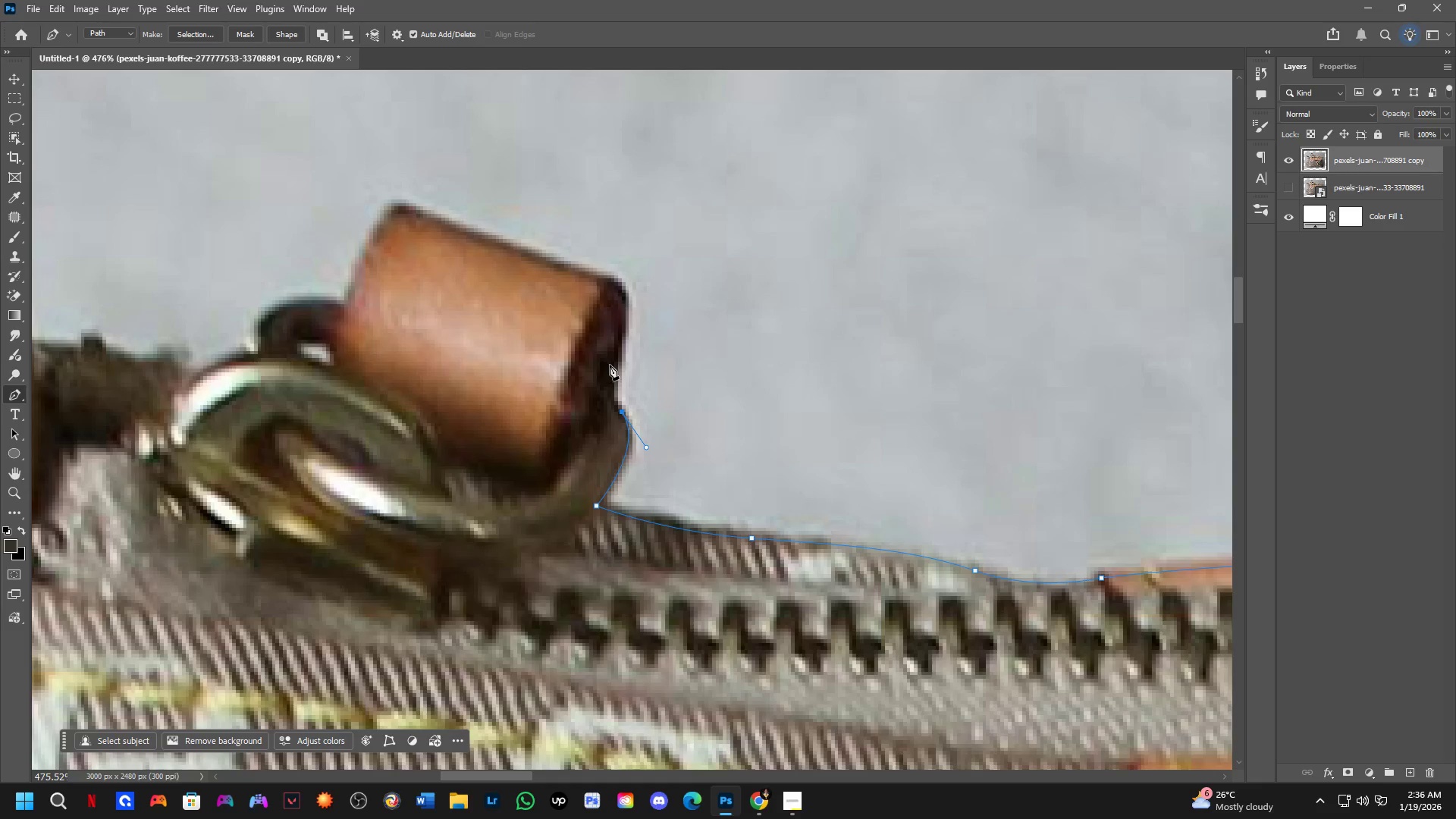 
left_click_drag(start_coordinate=[615, 353], to_coordinate=[624, 290])
 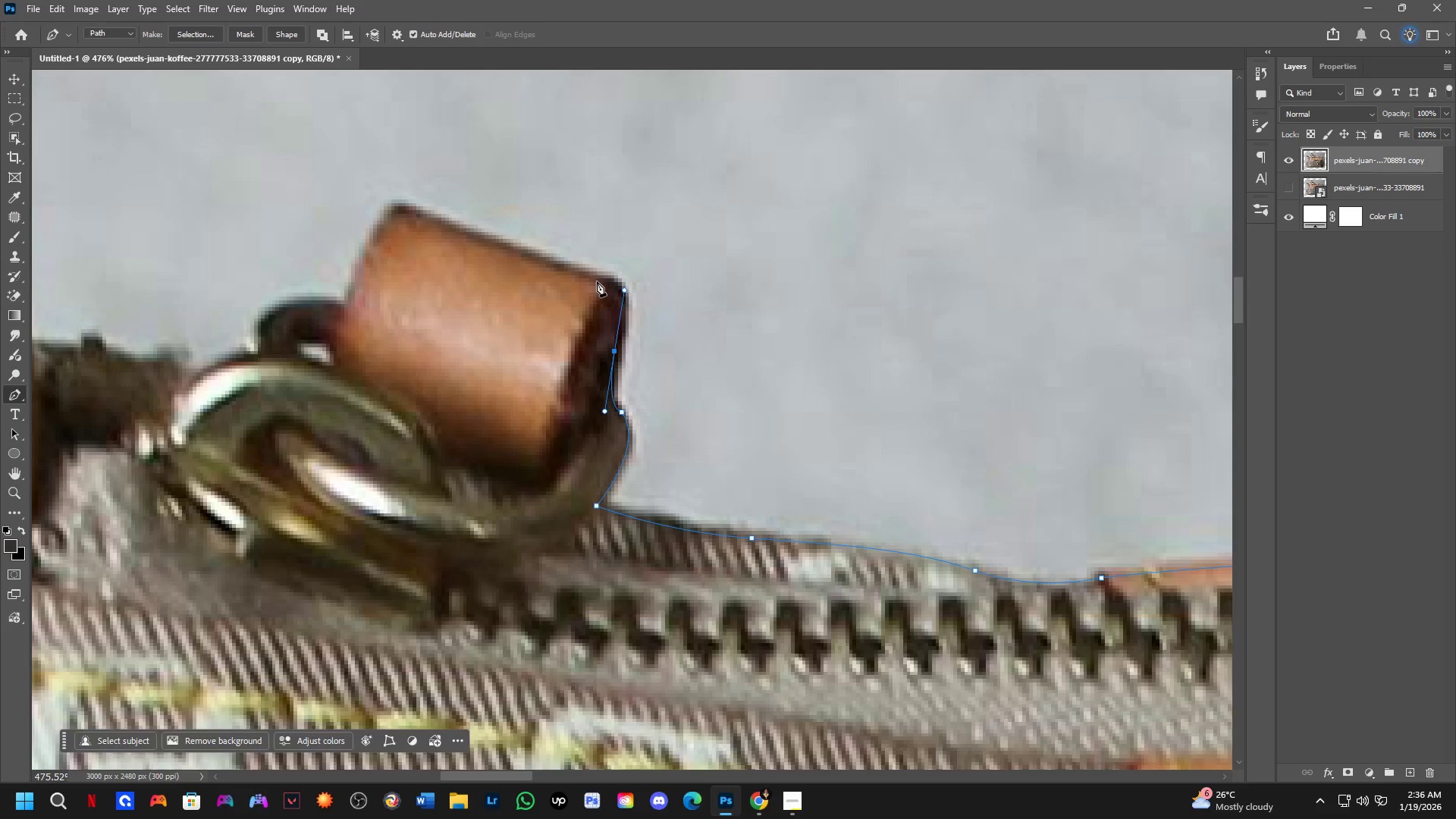 
left_click_drag(start_coordinate=[593, 281], to_coordinate=[560, 274])
 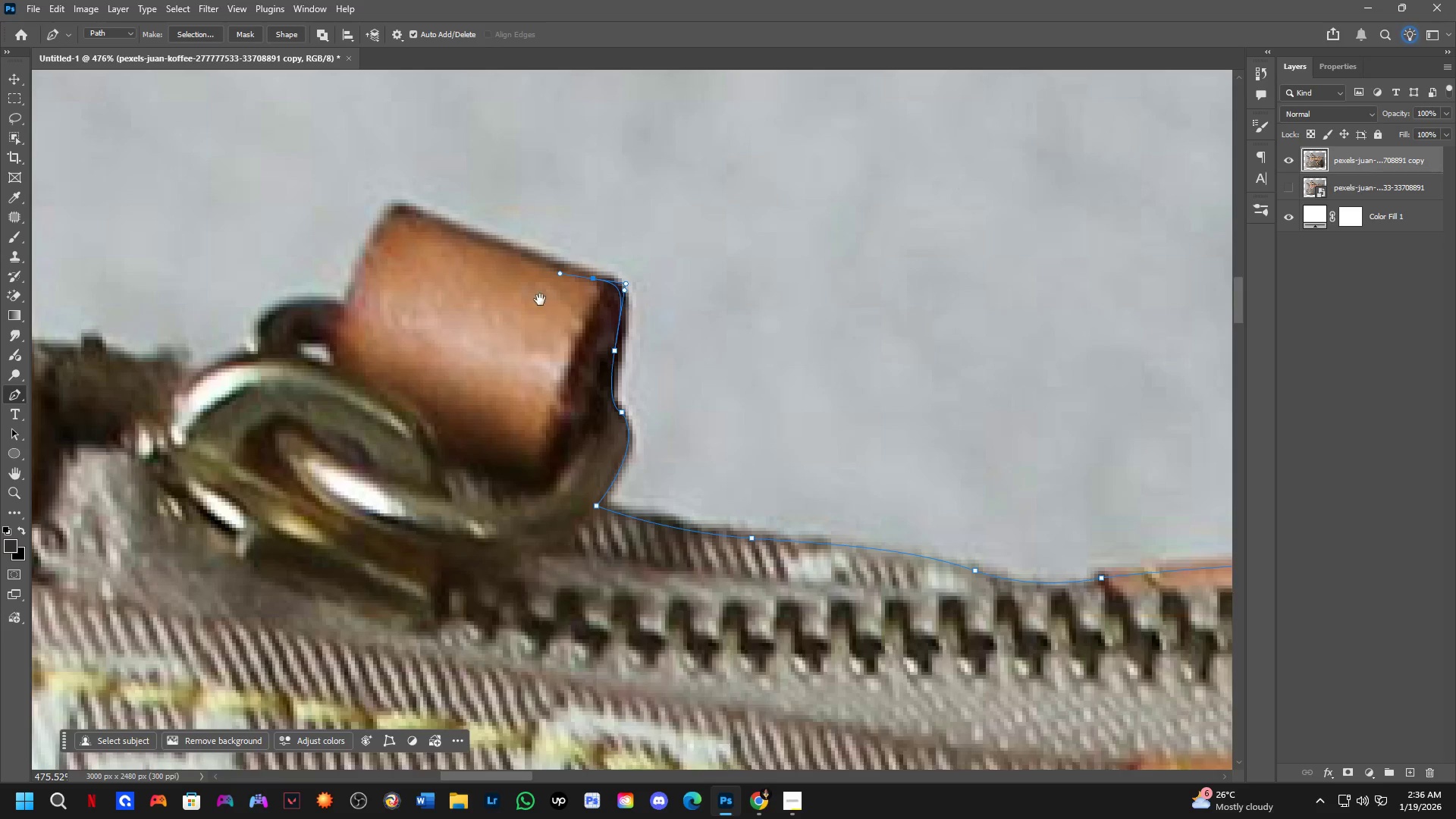 
hold_key(key=Space, duration=0.53)
 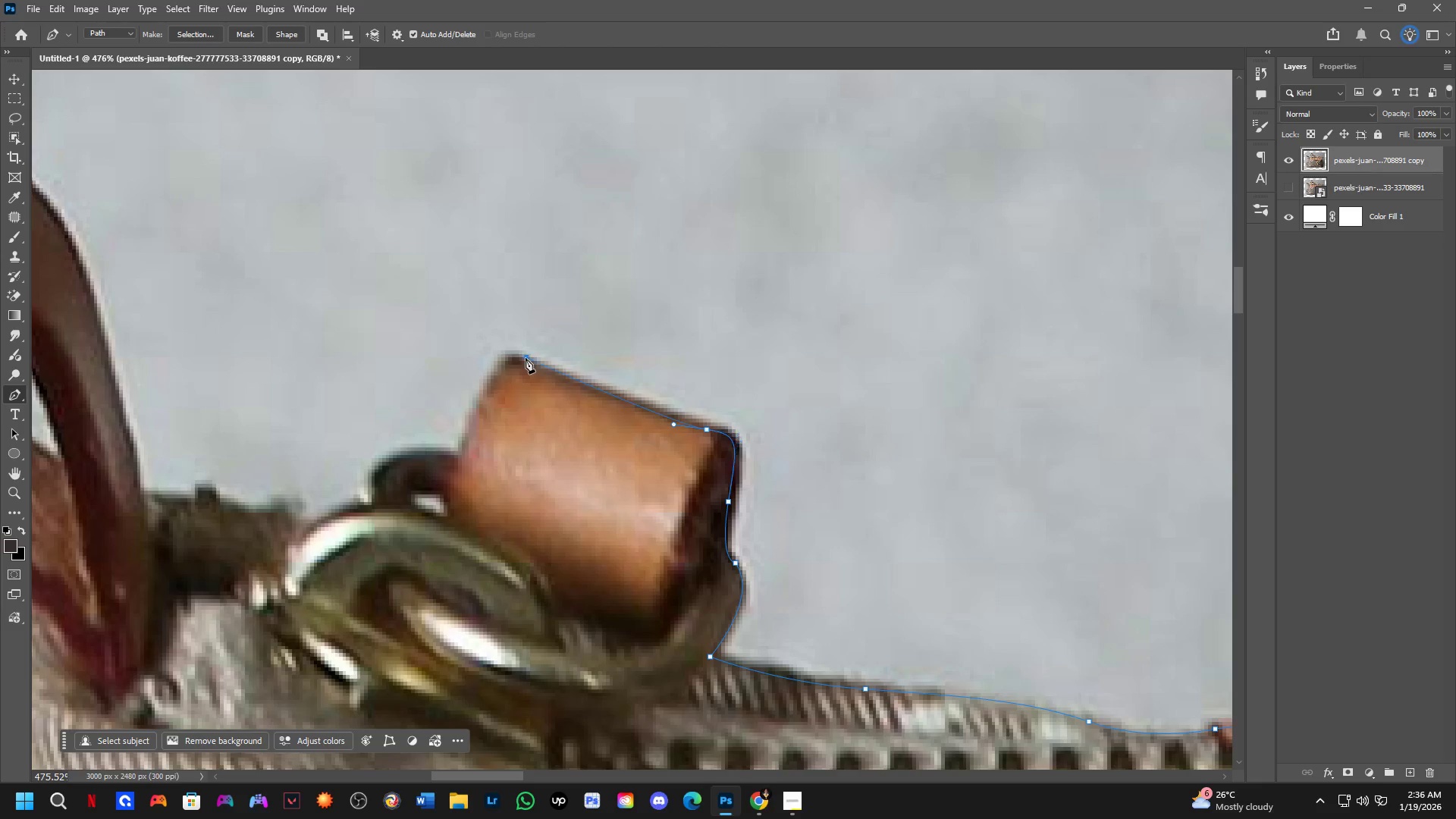 
left_click_drag(start_coordinate=[532, 308], to_coordinate=[646, 459])
 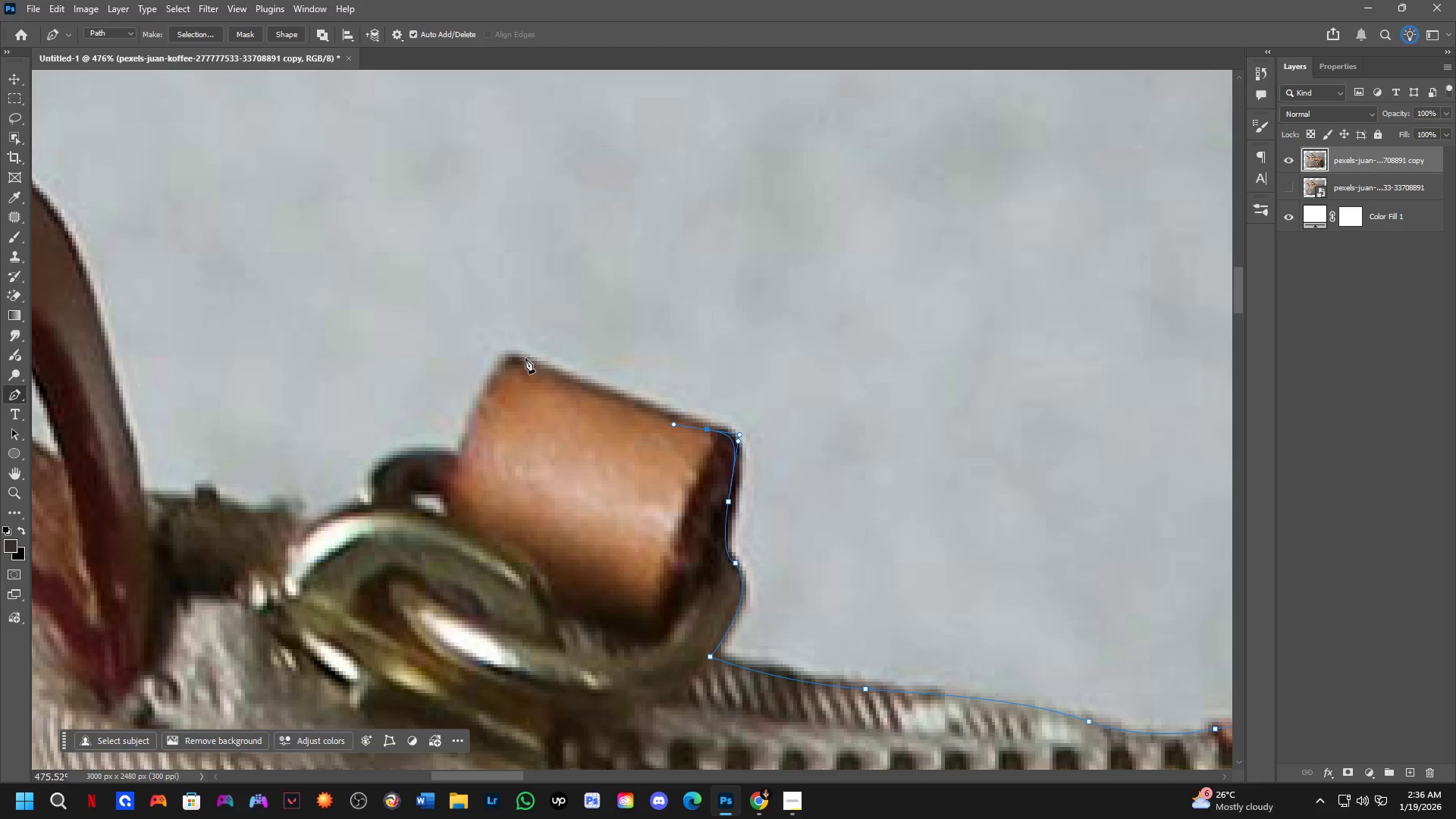 
left_click([526, 358])
 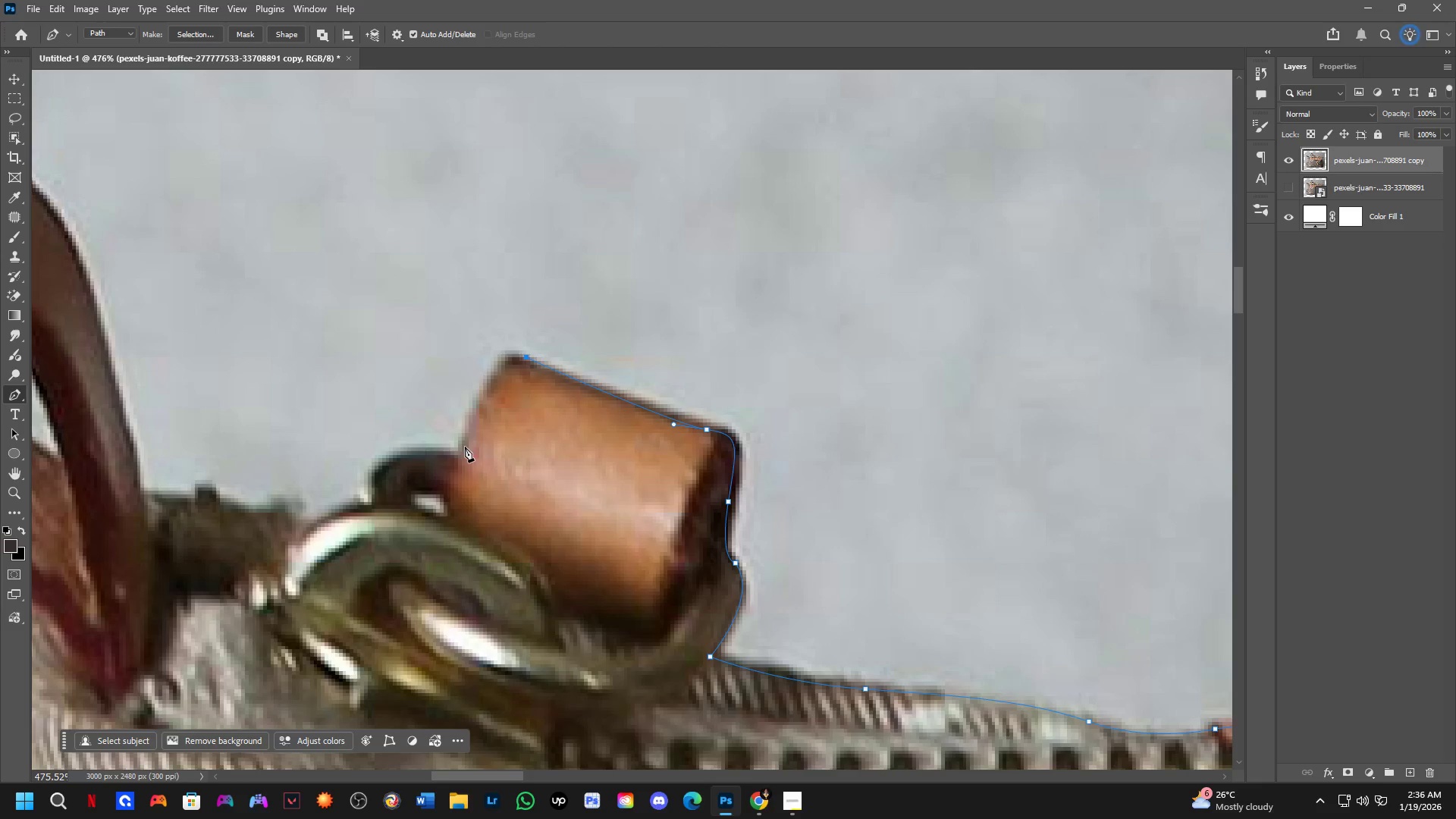 
left_click_drag(start_coordinate=[460, 455], to_coordinate=[425, 565])
 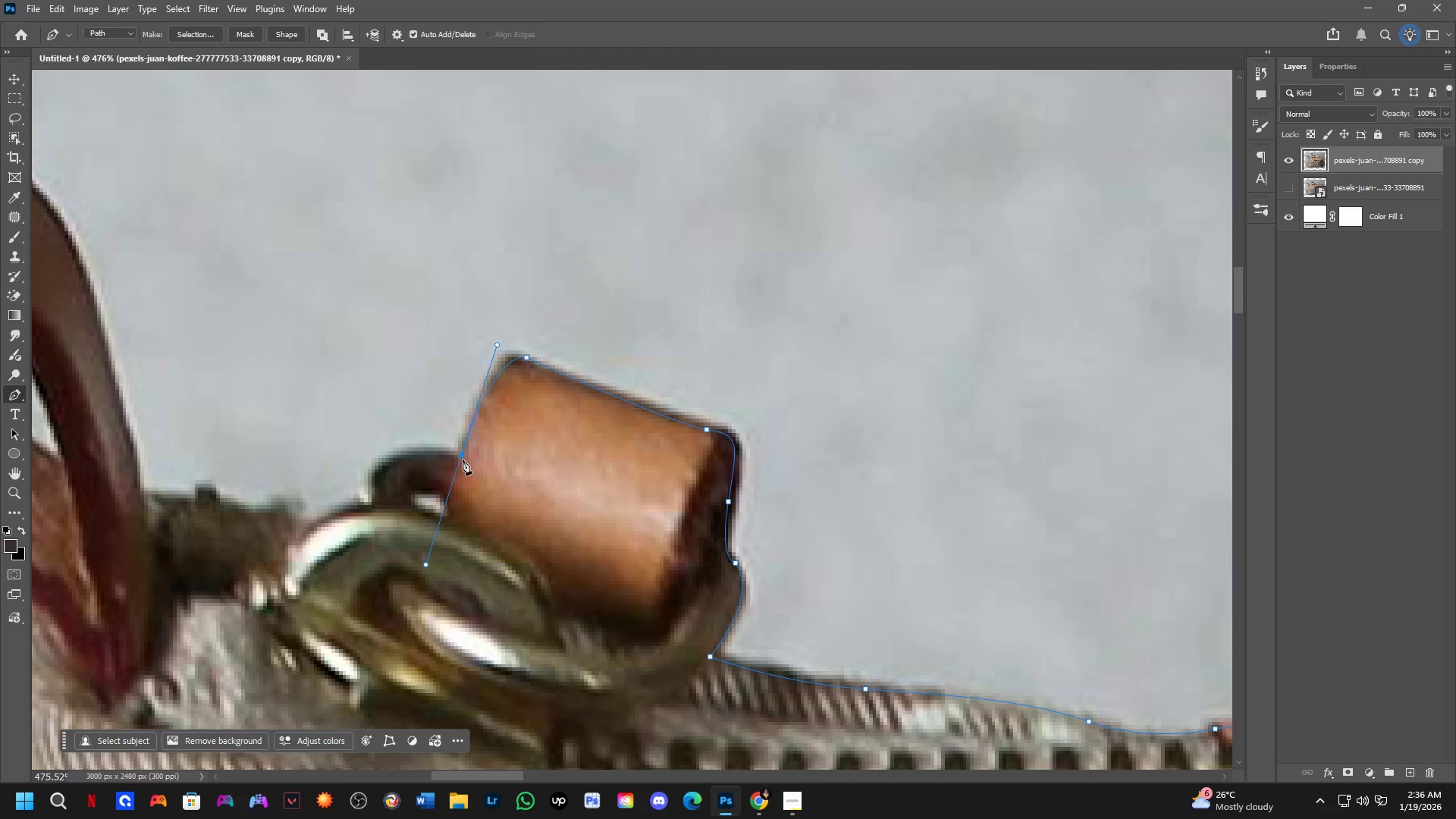 
hold_key(key=AltLeft, duration=0.48)
left_click([463, 451])
 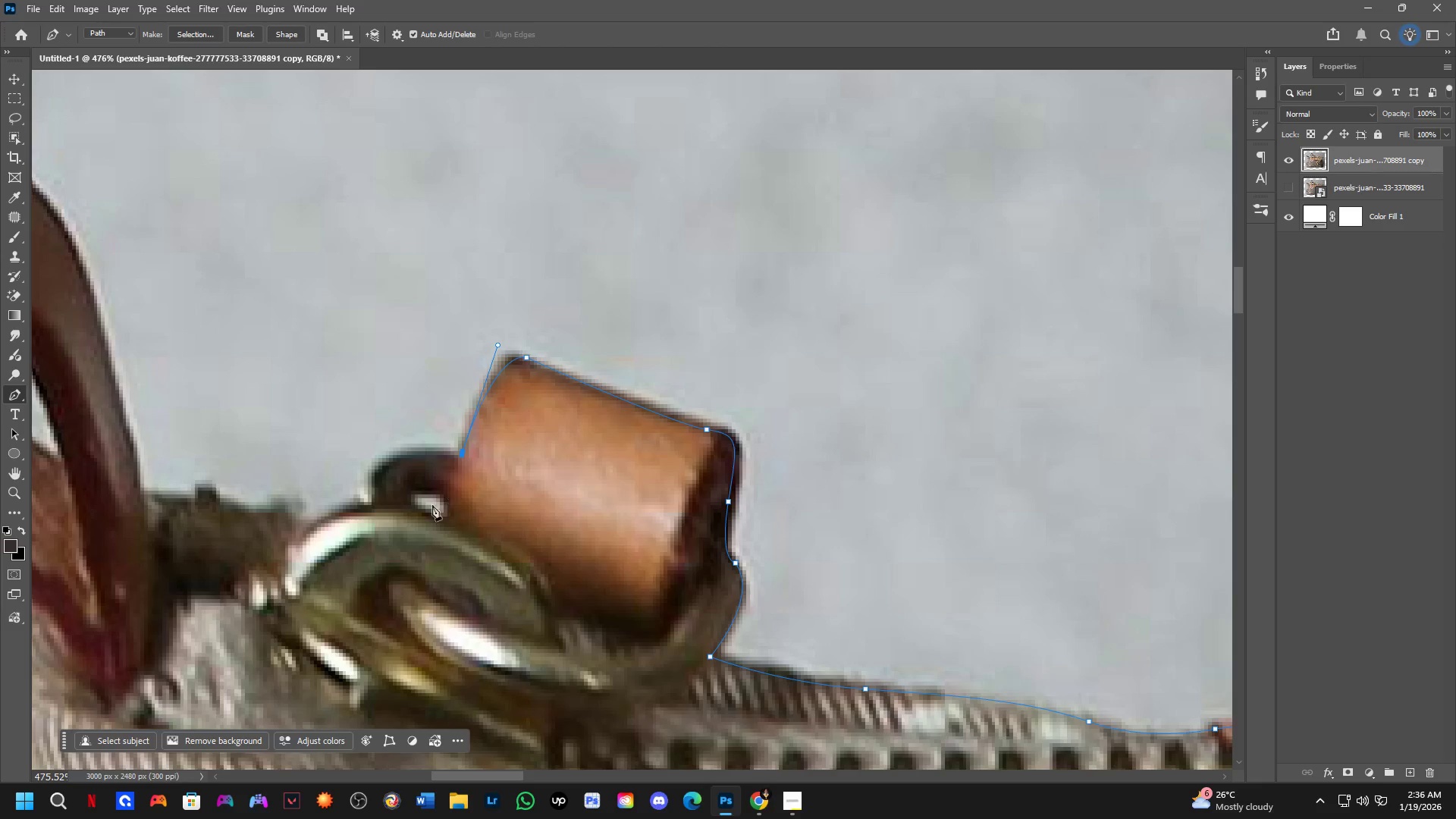 
hold_key(key=Space, duration=0.44)
 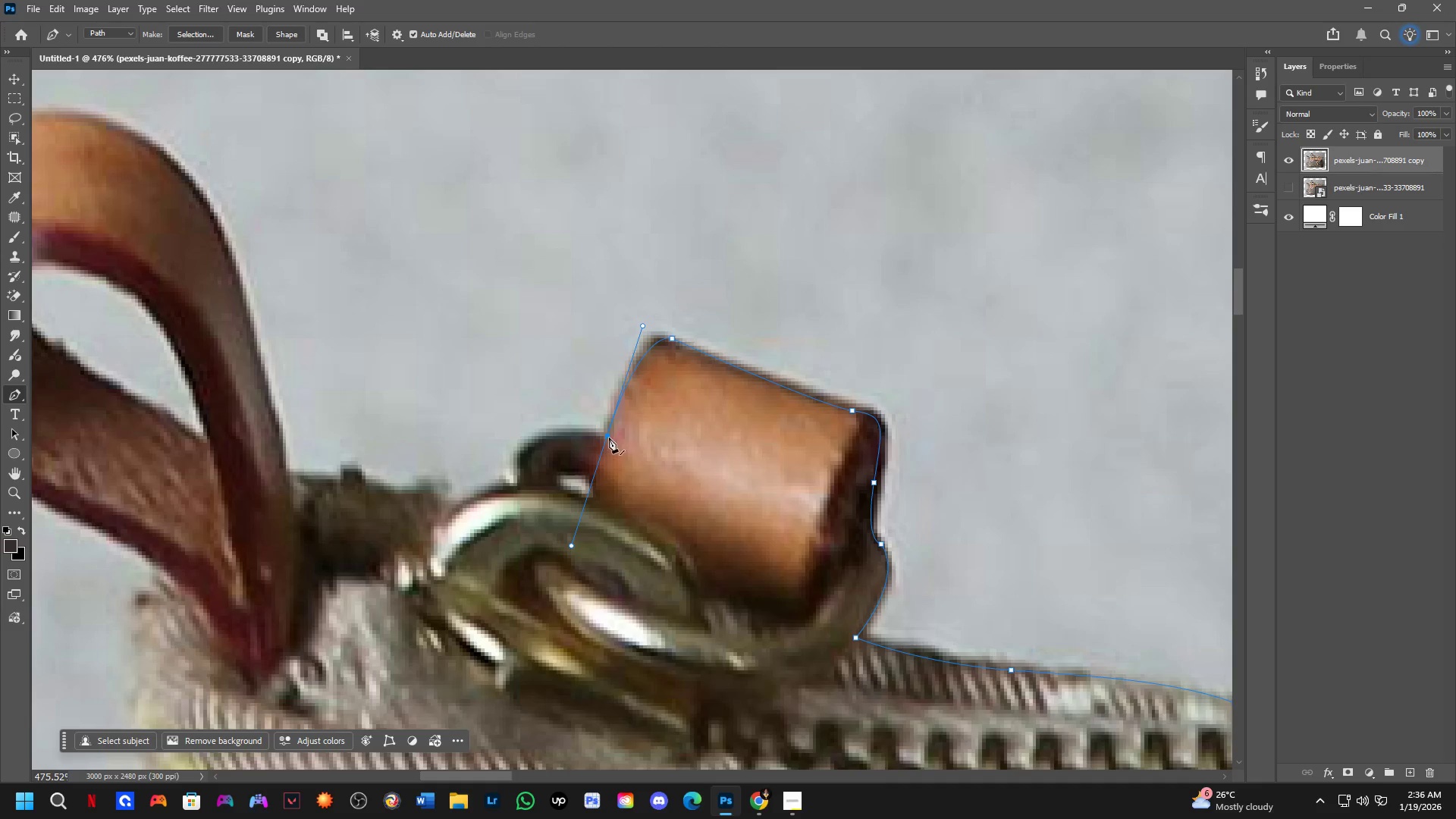 
left_click_drag(start_coordinate=[431, 505], to_coordinate=[577, 486])
 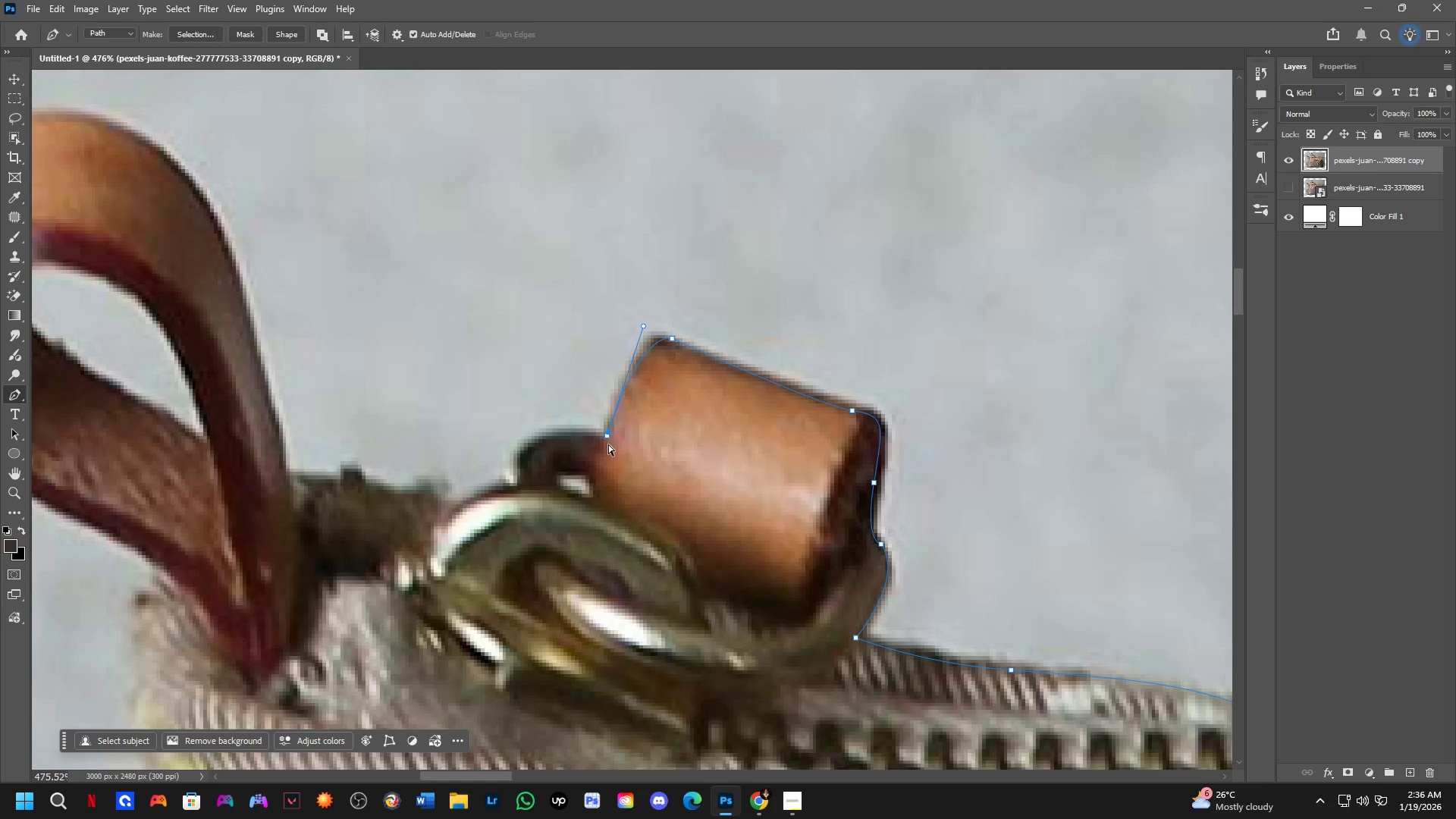 
key(Control+ControlLeft)
 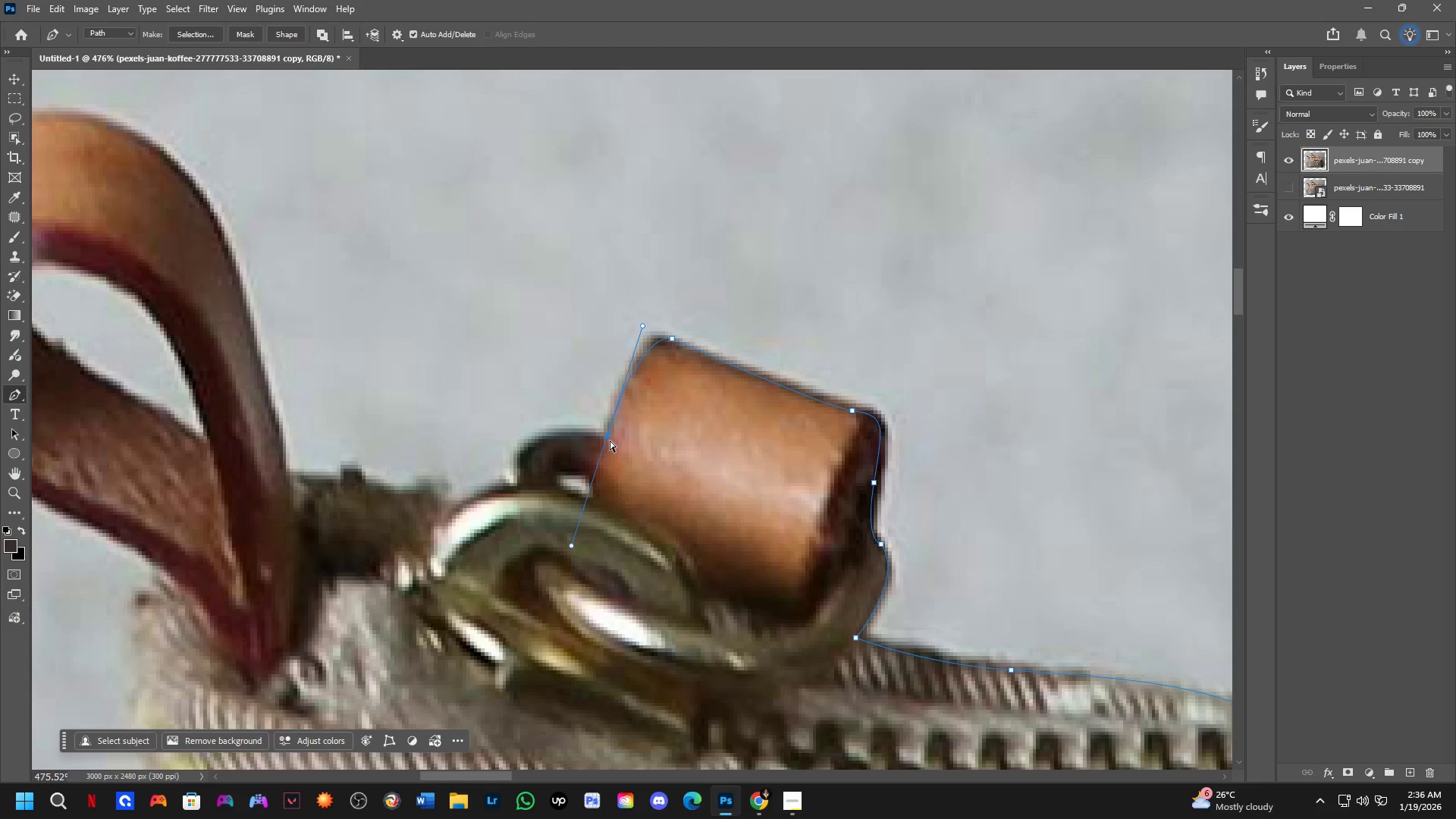 
key(Control+Z)
 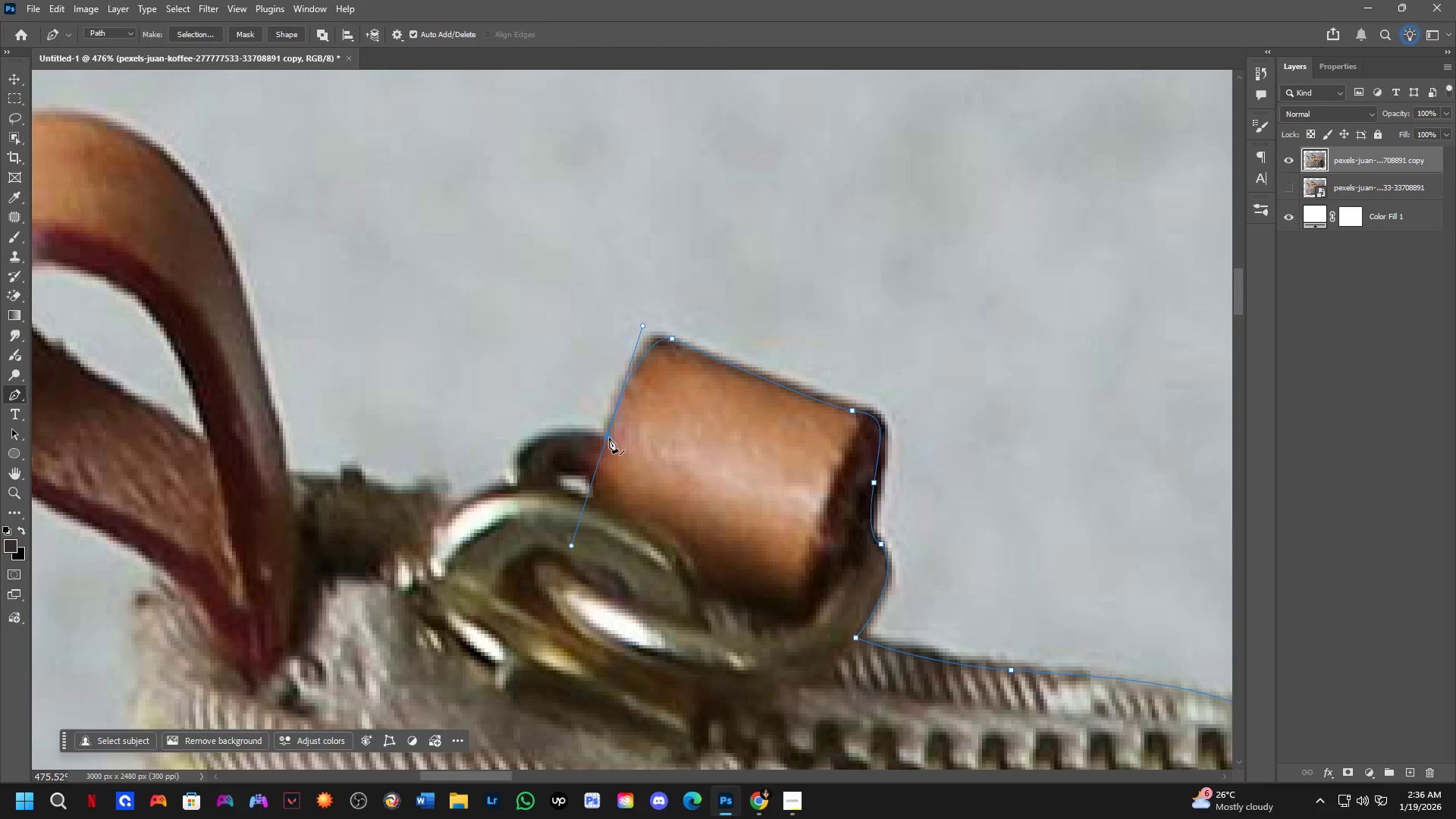 
hold_key(key=AltLeft, duration=0.33)
left_click([608, 437])
 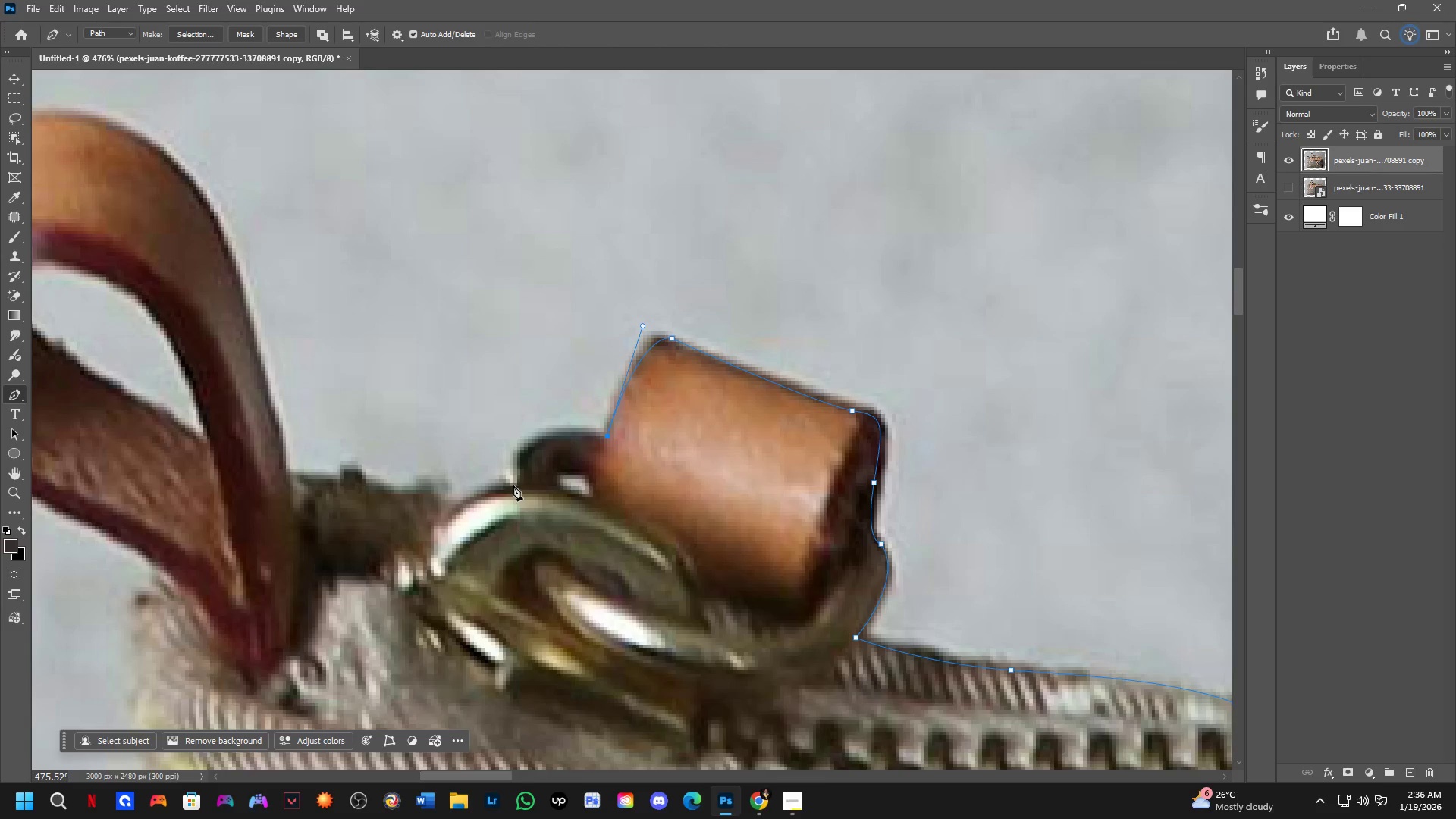 
left_click_drag(start_coordinate=[513, 485], to_coordinate=[520, 568])
 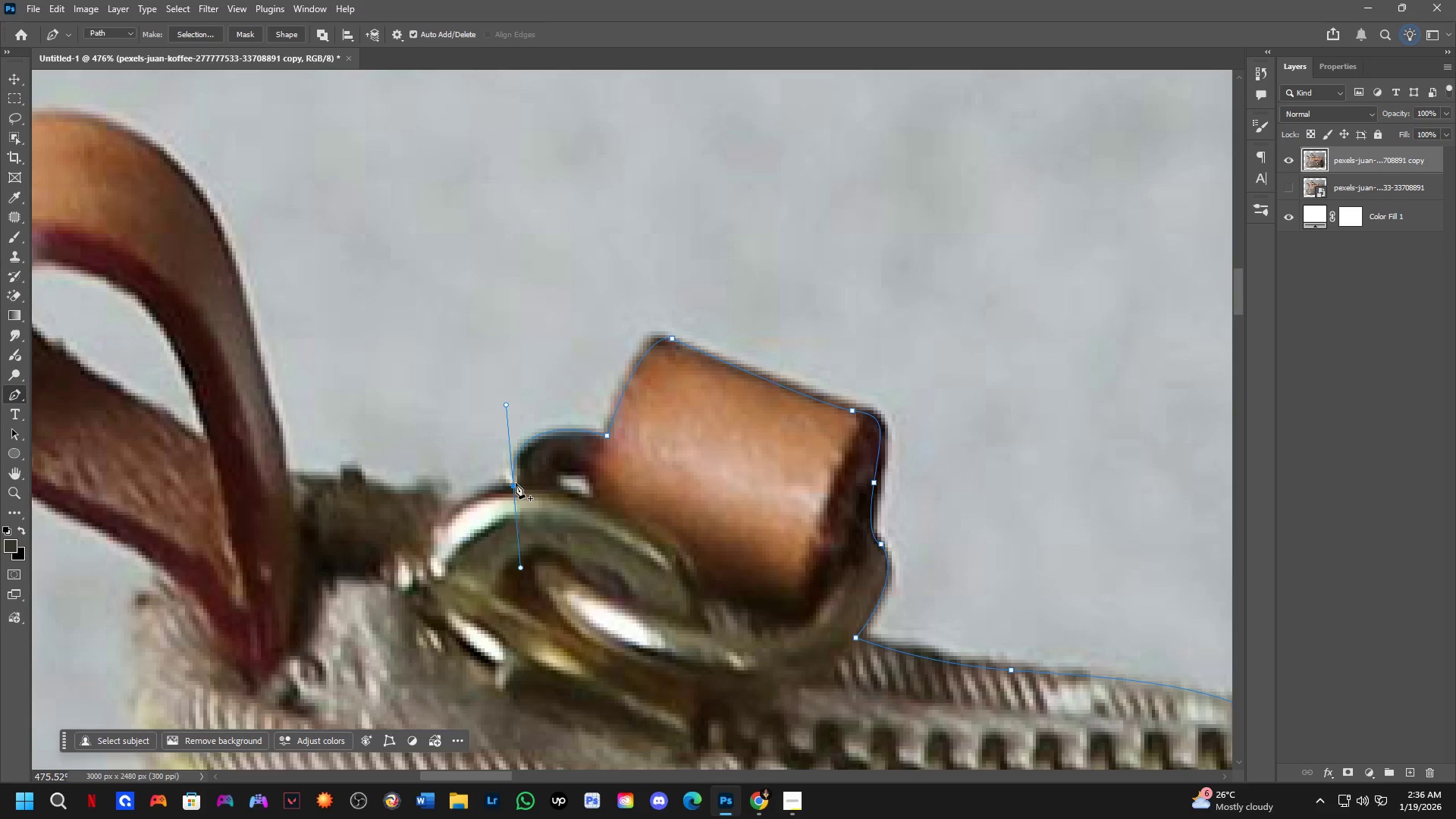 
hold_key(key=AltLeft, duration=0.52)
left_click([515, 487])
 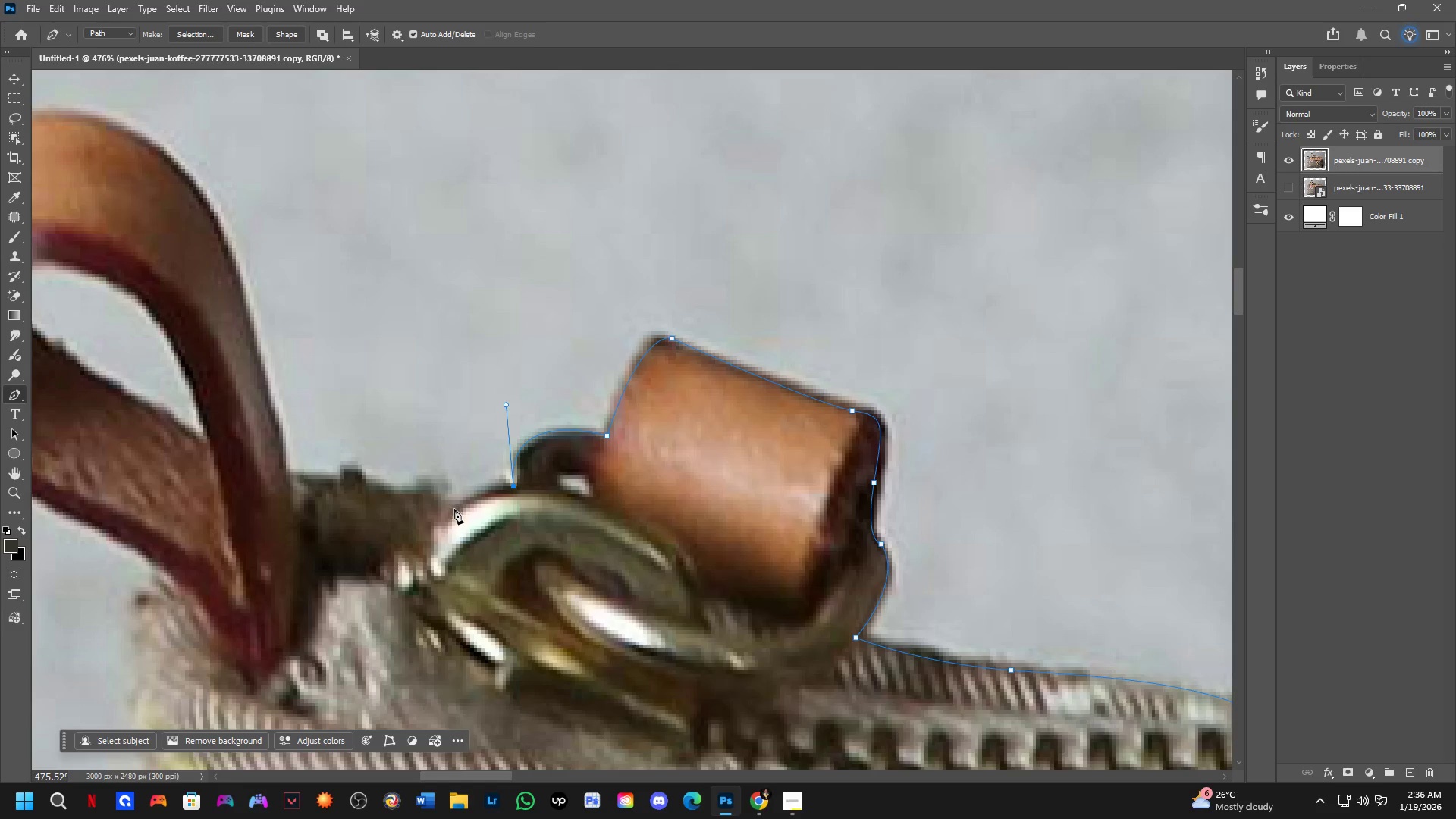 
left_click_drag(start_coordinate=[450, 513], to_coordinate=[428, 540])
 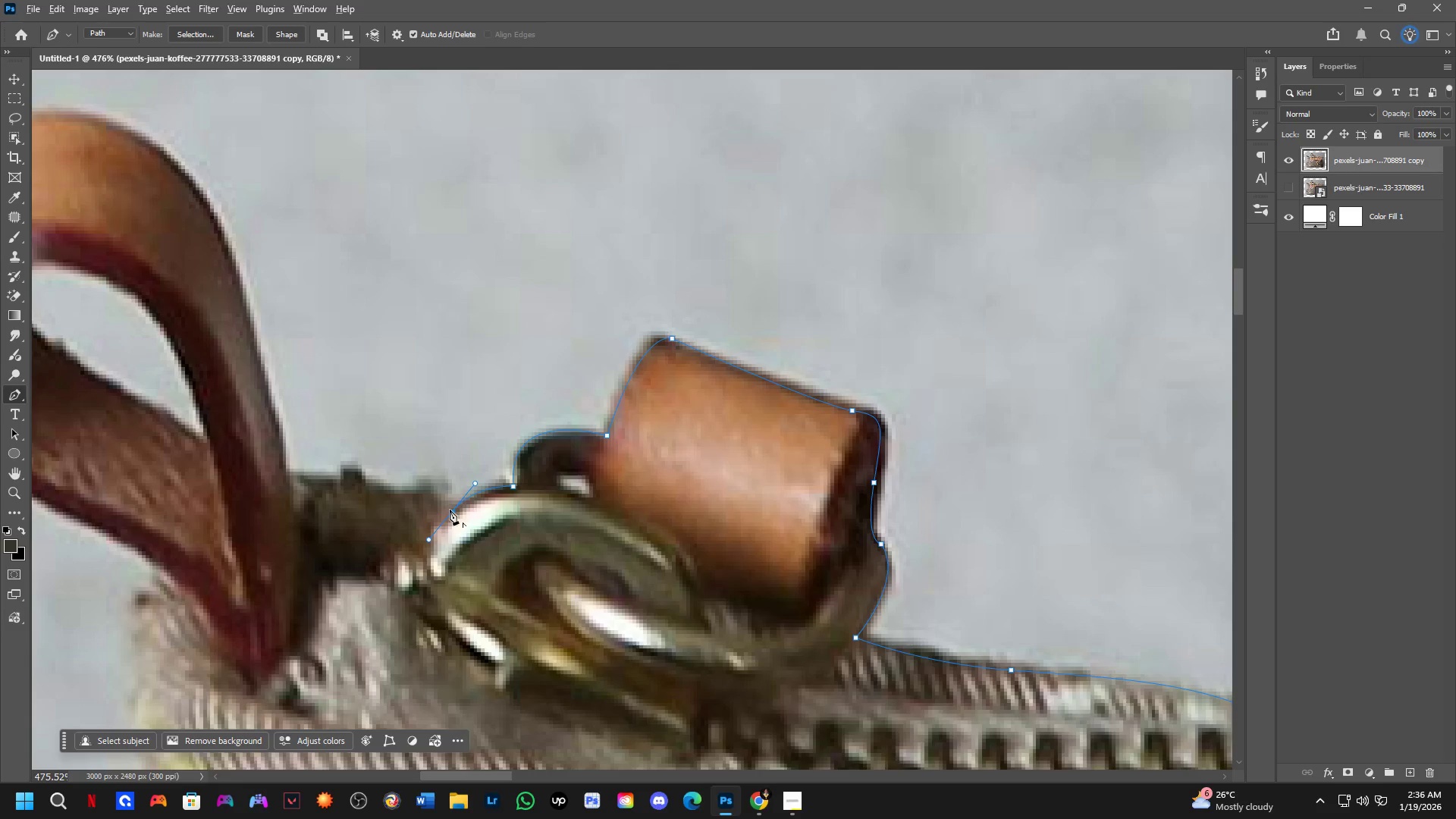 
hold_key(key=AltLeft, duration=0.48)
left_click([453, 511])
 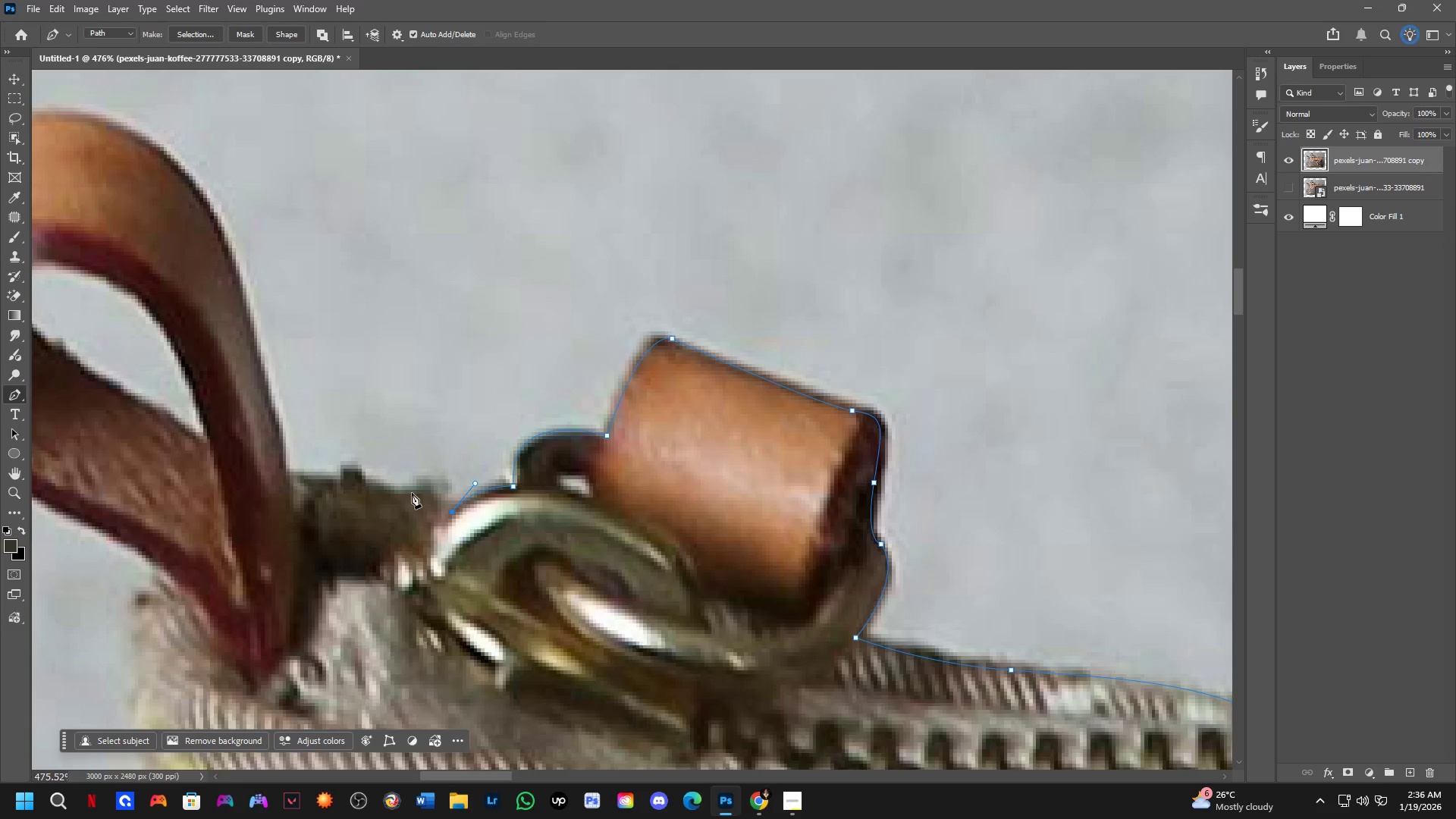 
left_click([412, 493])
 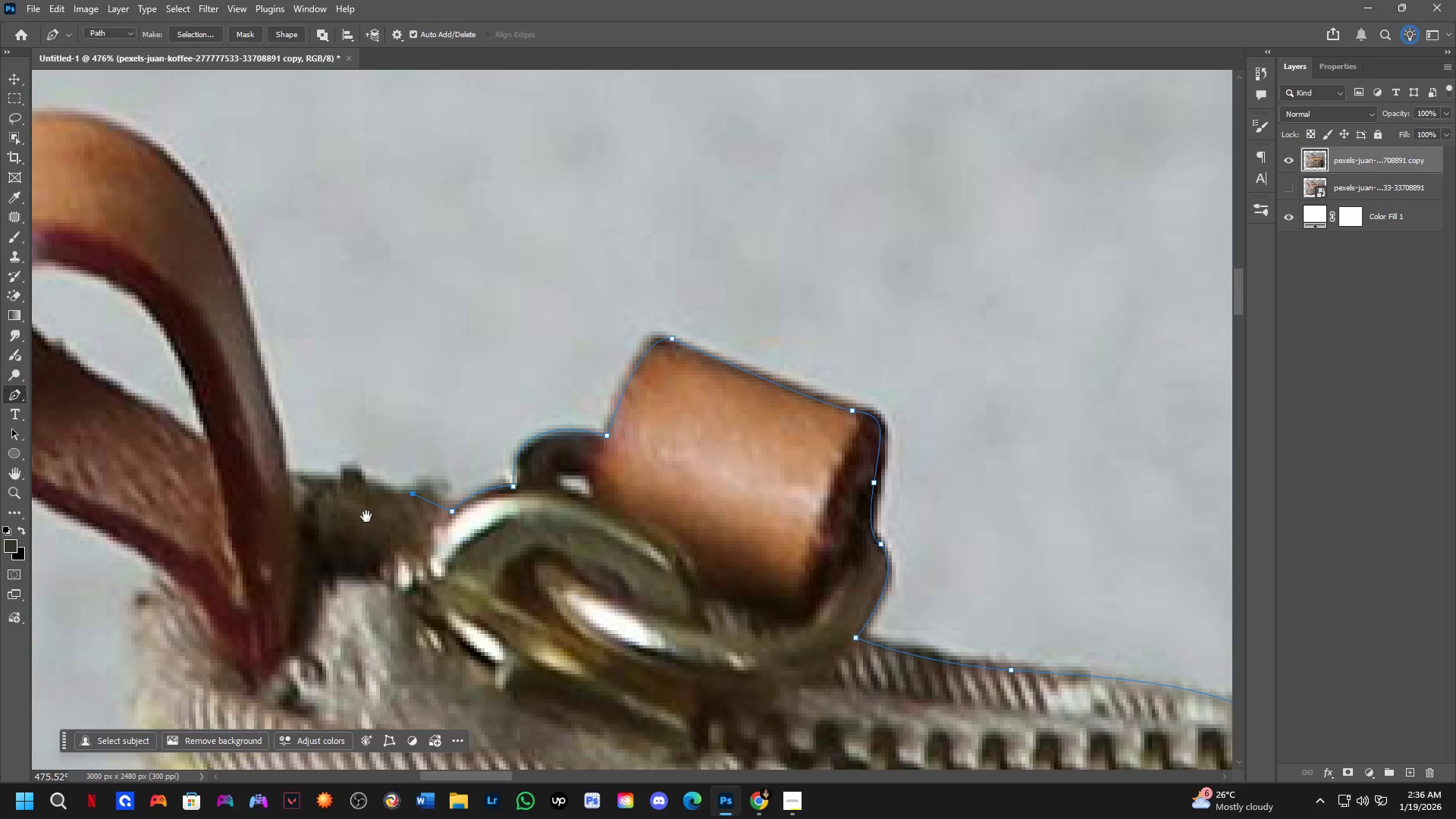 
hold_key(key=Space, duration=0.5)
 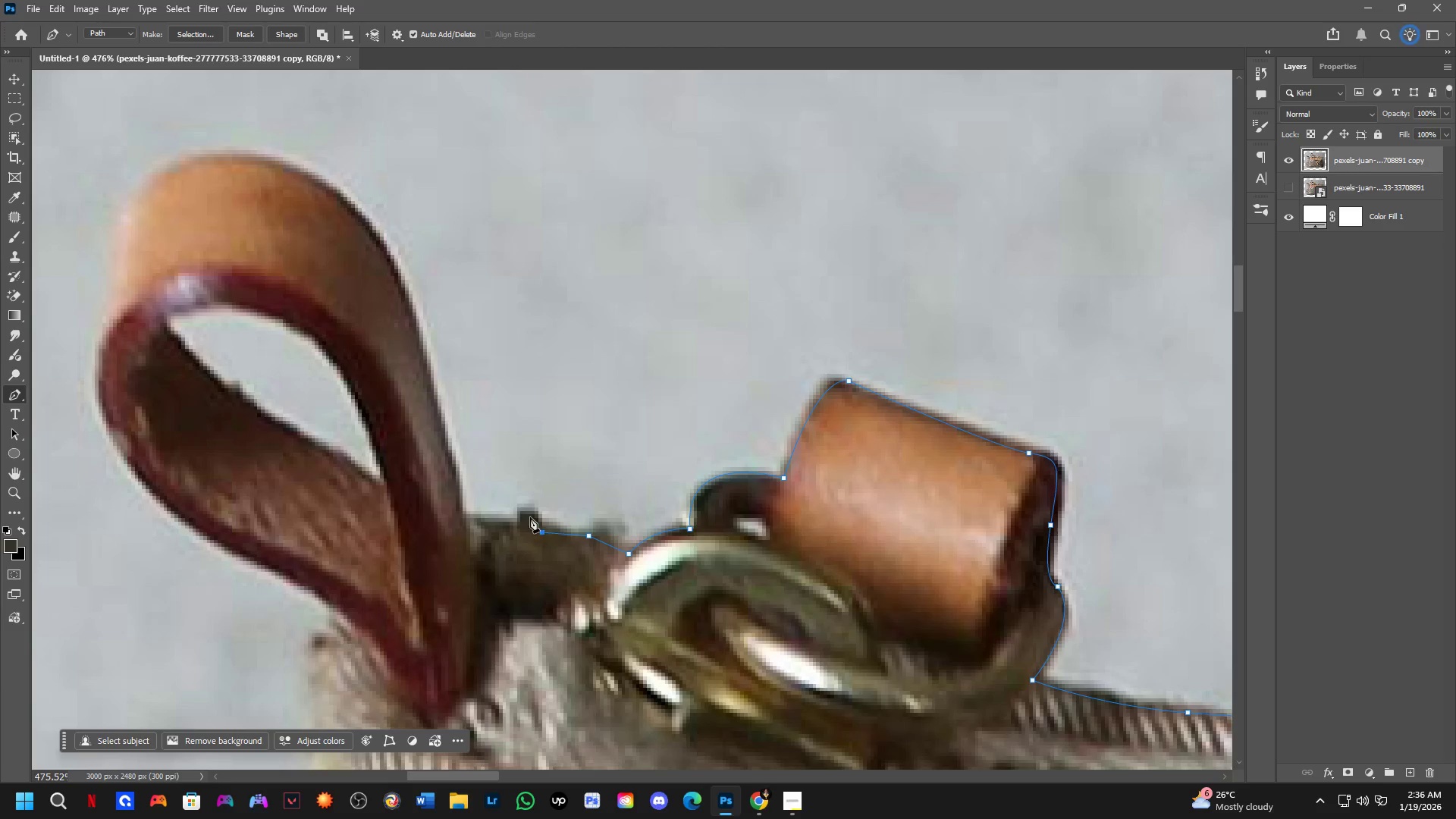 
left_click_drag(start_coordinate=[366, 517], to_coordinate=[543, 560])
 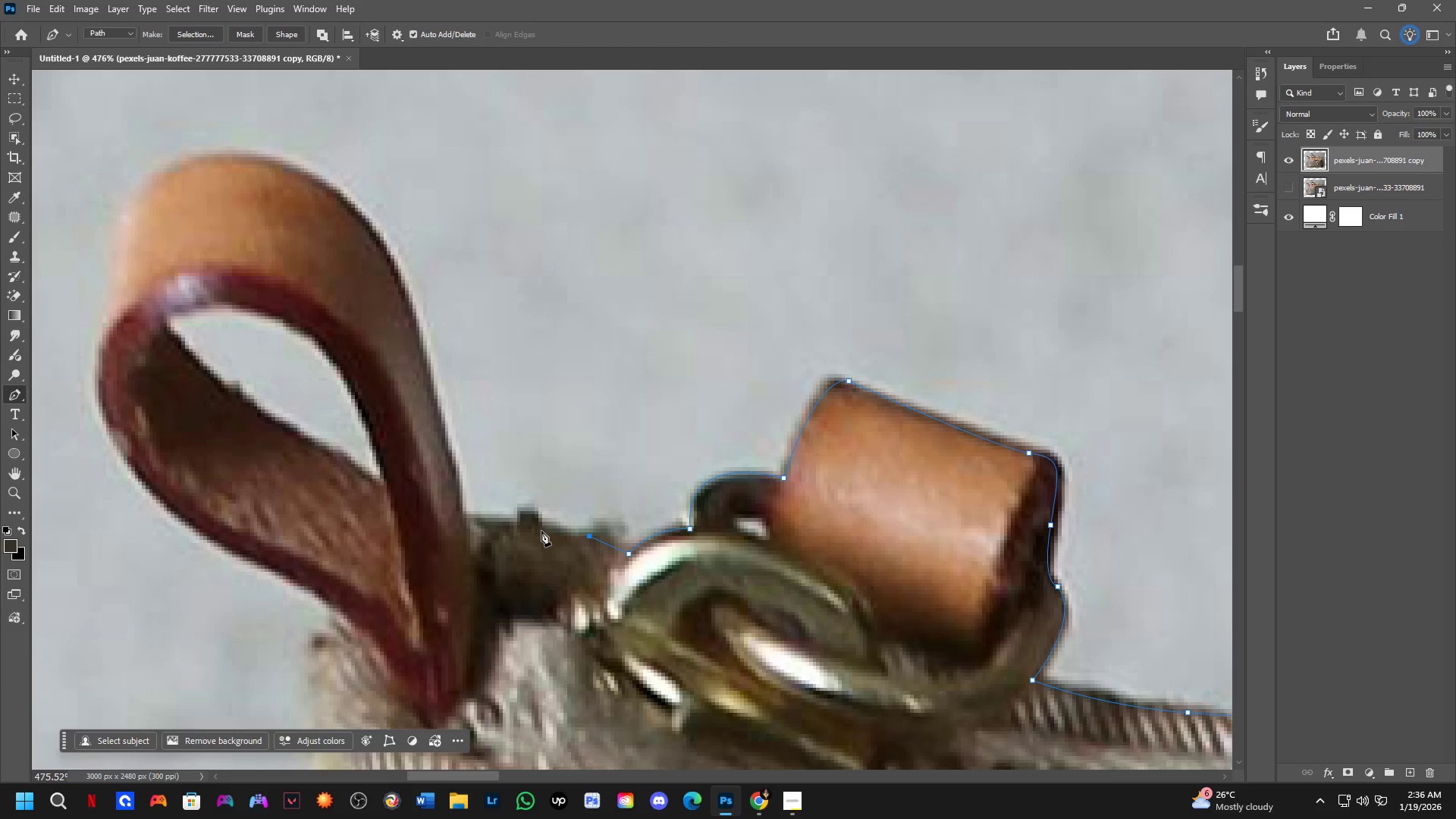 
left_click([541, 531])
 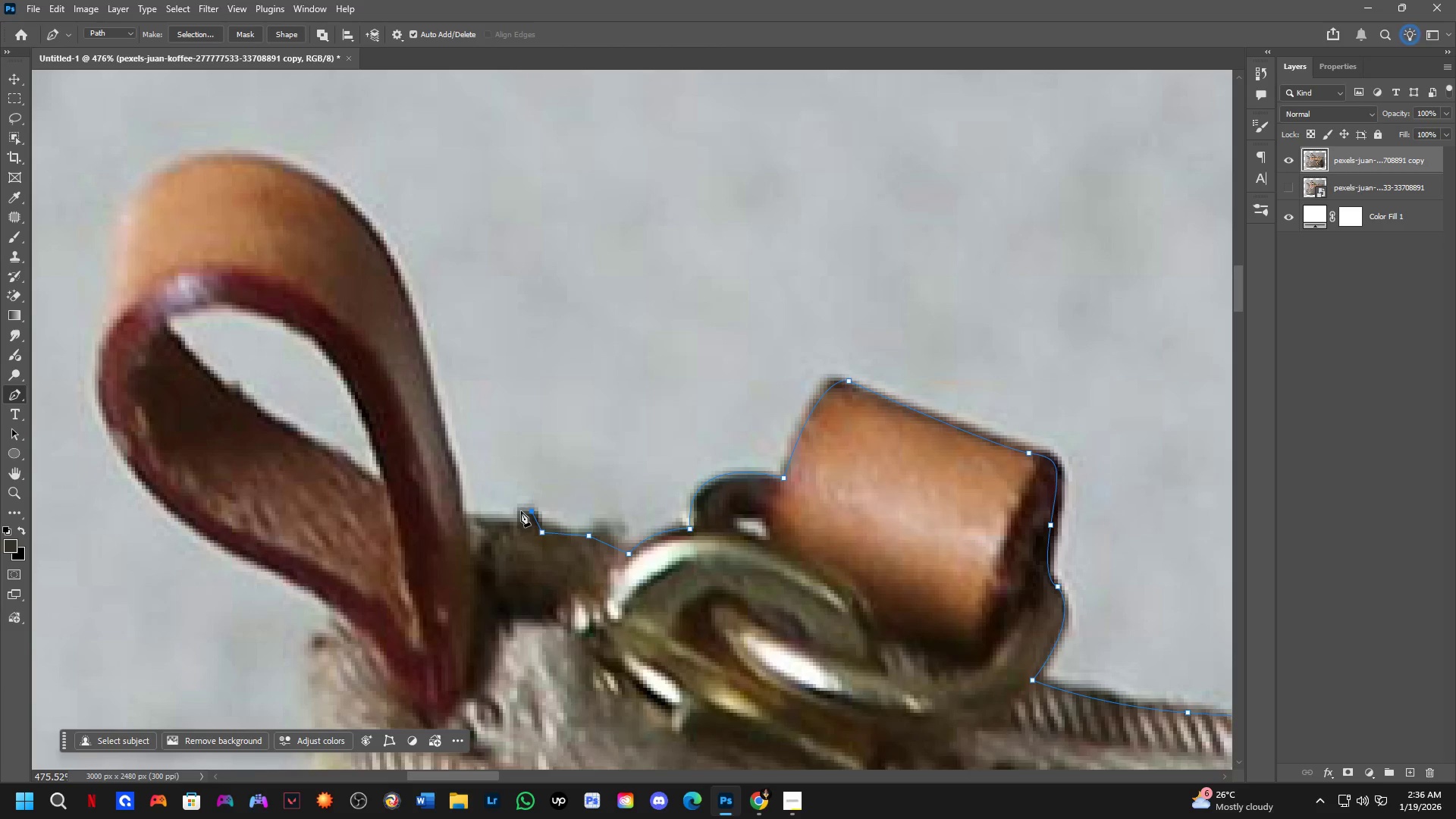 
double_click([521, 511])
 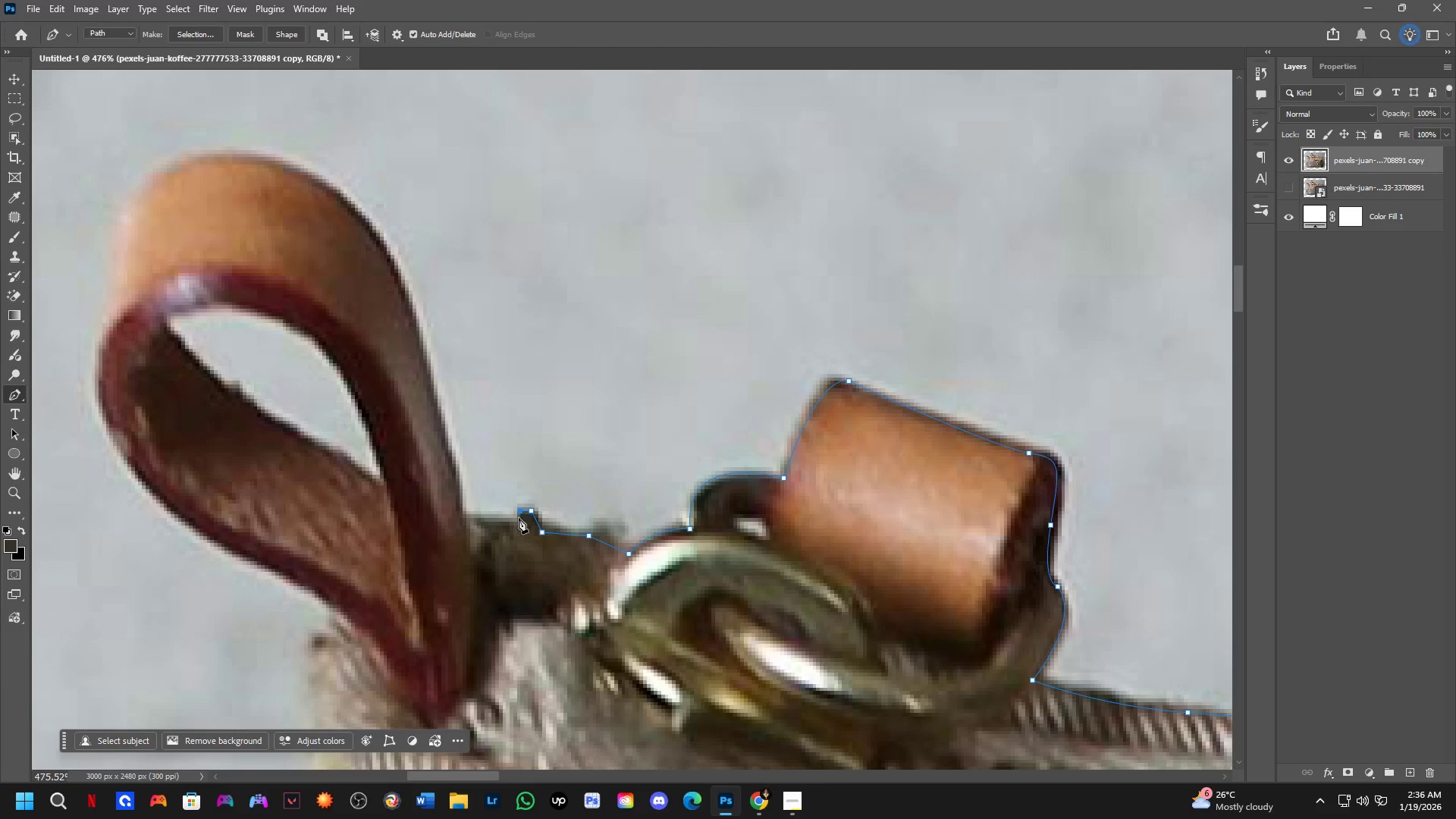 
triple_click([519, 518])
 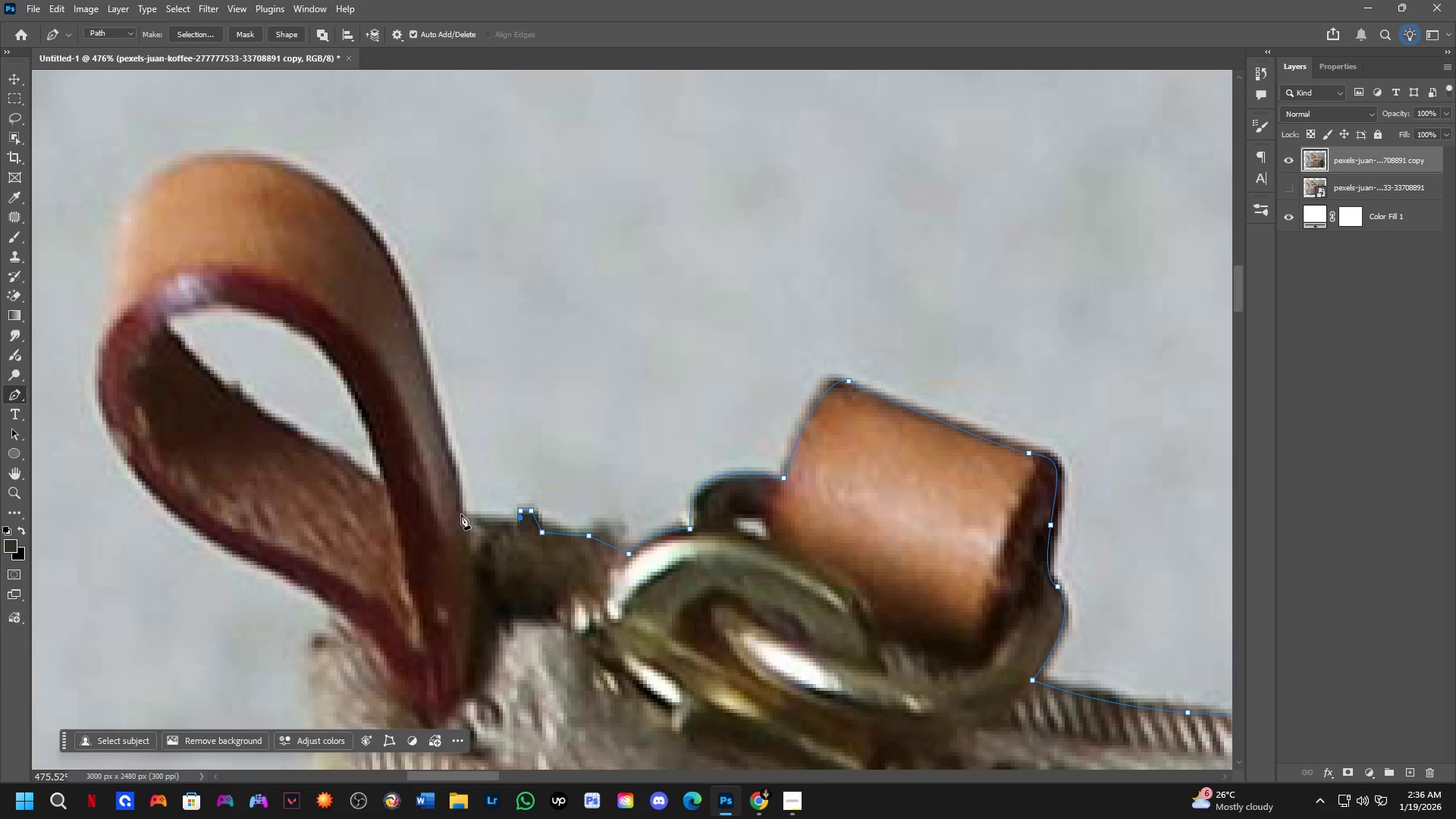 
left_click_drag(start_coordinate=[459, 513], to_coordinate=[447, 507])
 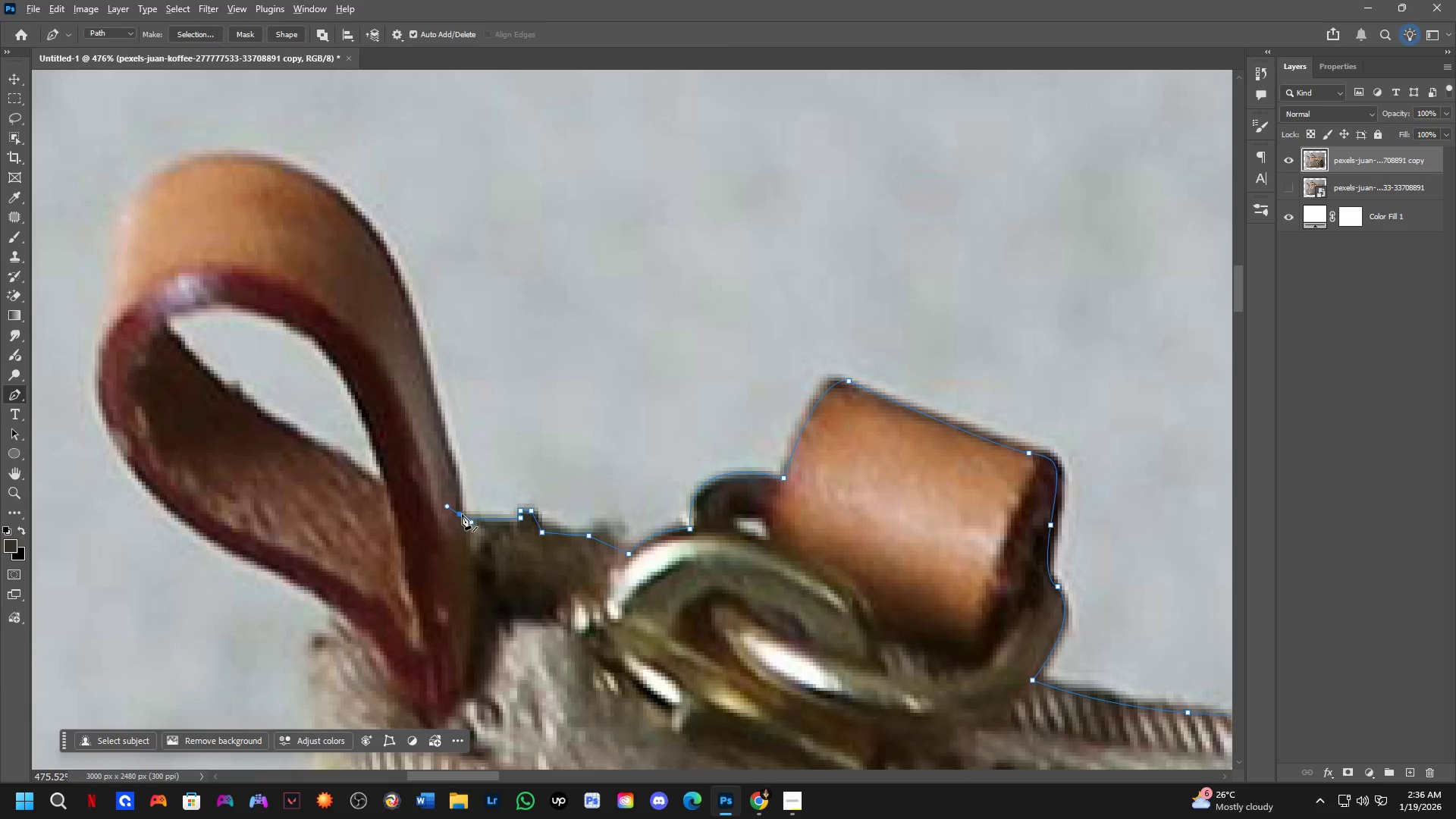 
hold_key(key=AltLeft, duration=0.53)
left_click([461, 514])
 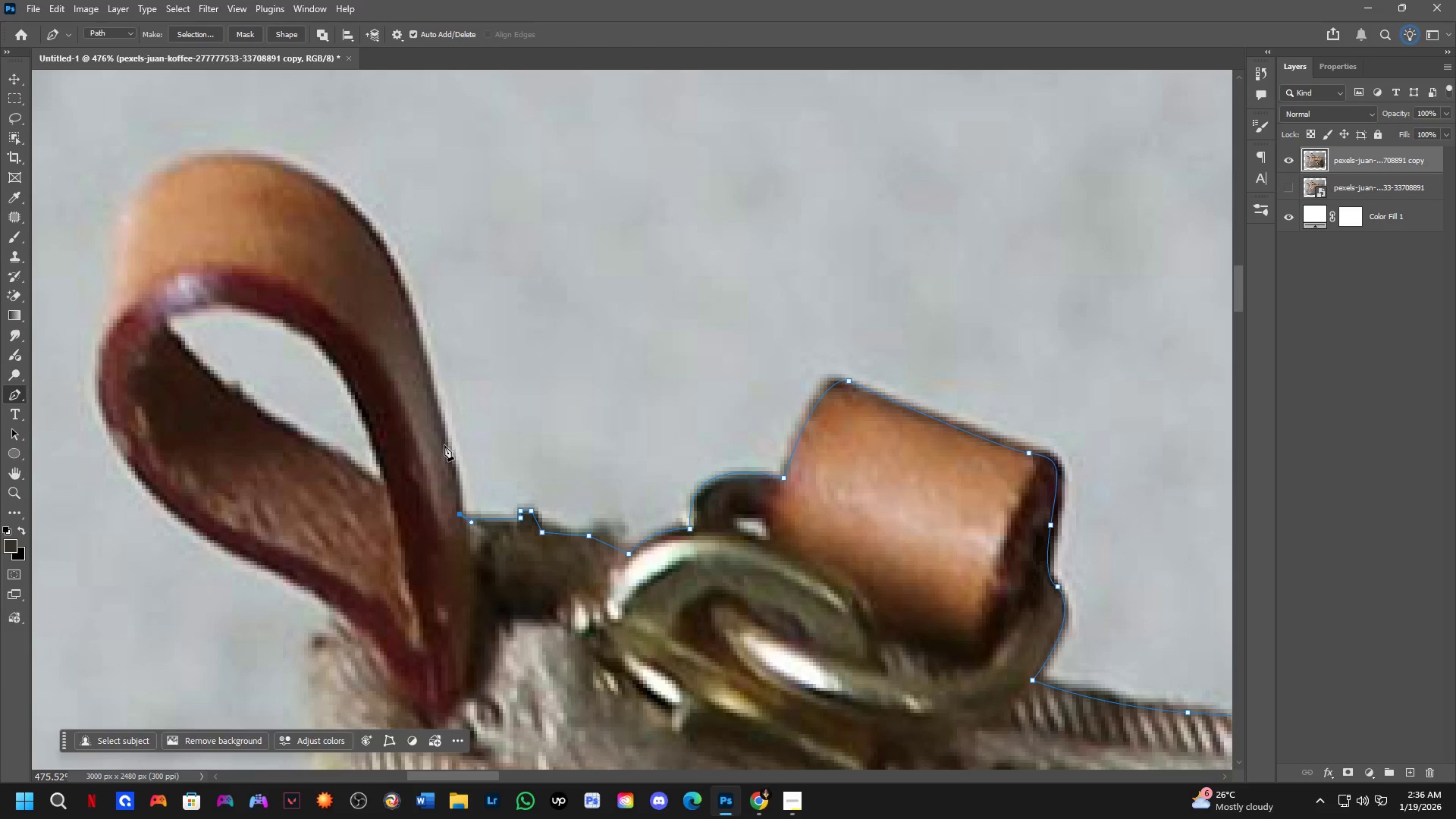 
left_click_drag(start_coordinate=[444, 444], to_coordinate=[436, 422])
 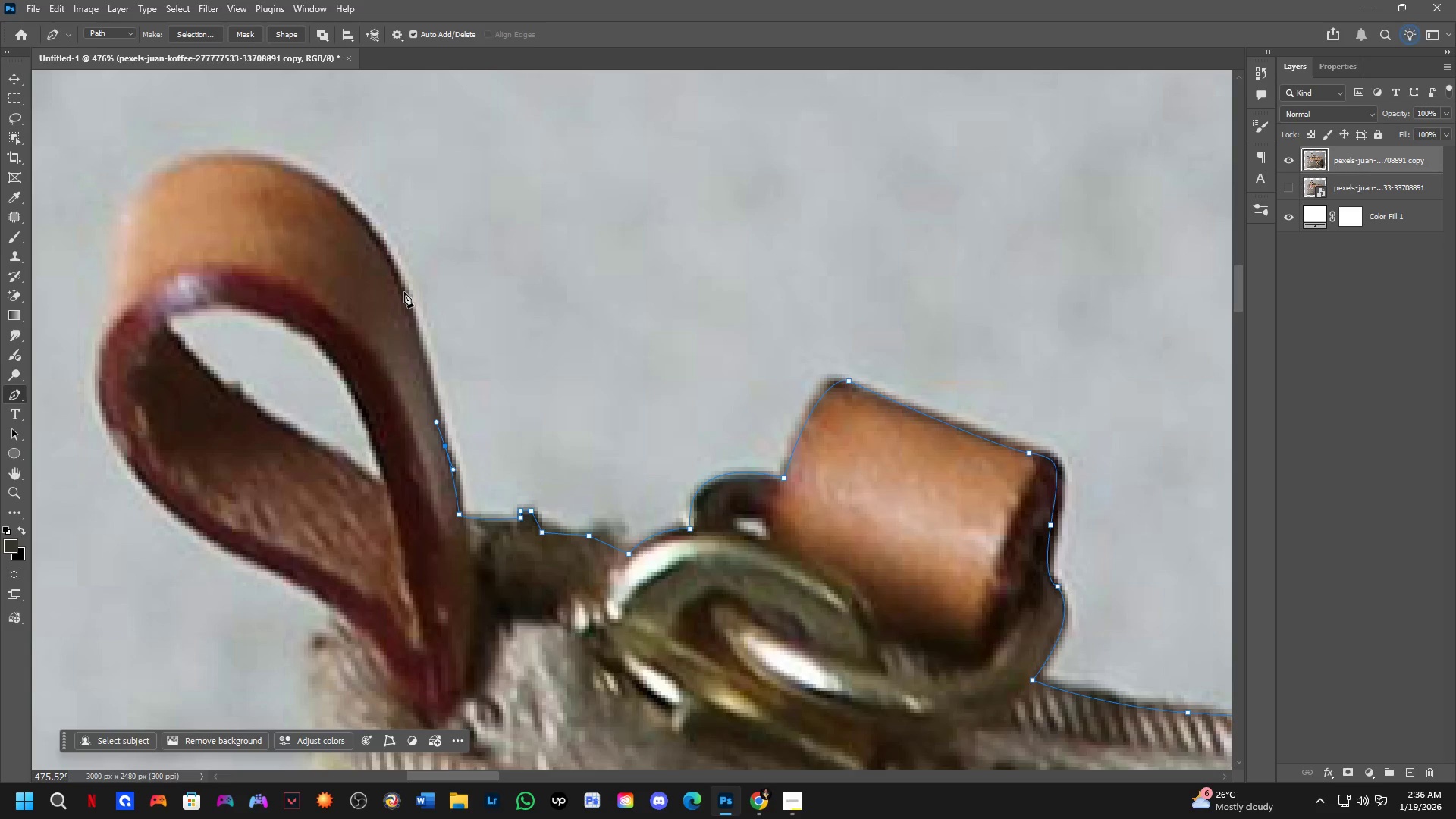 
left_click([404, 292])
 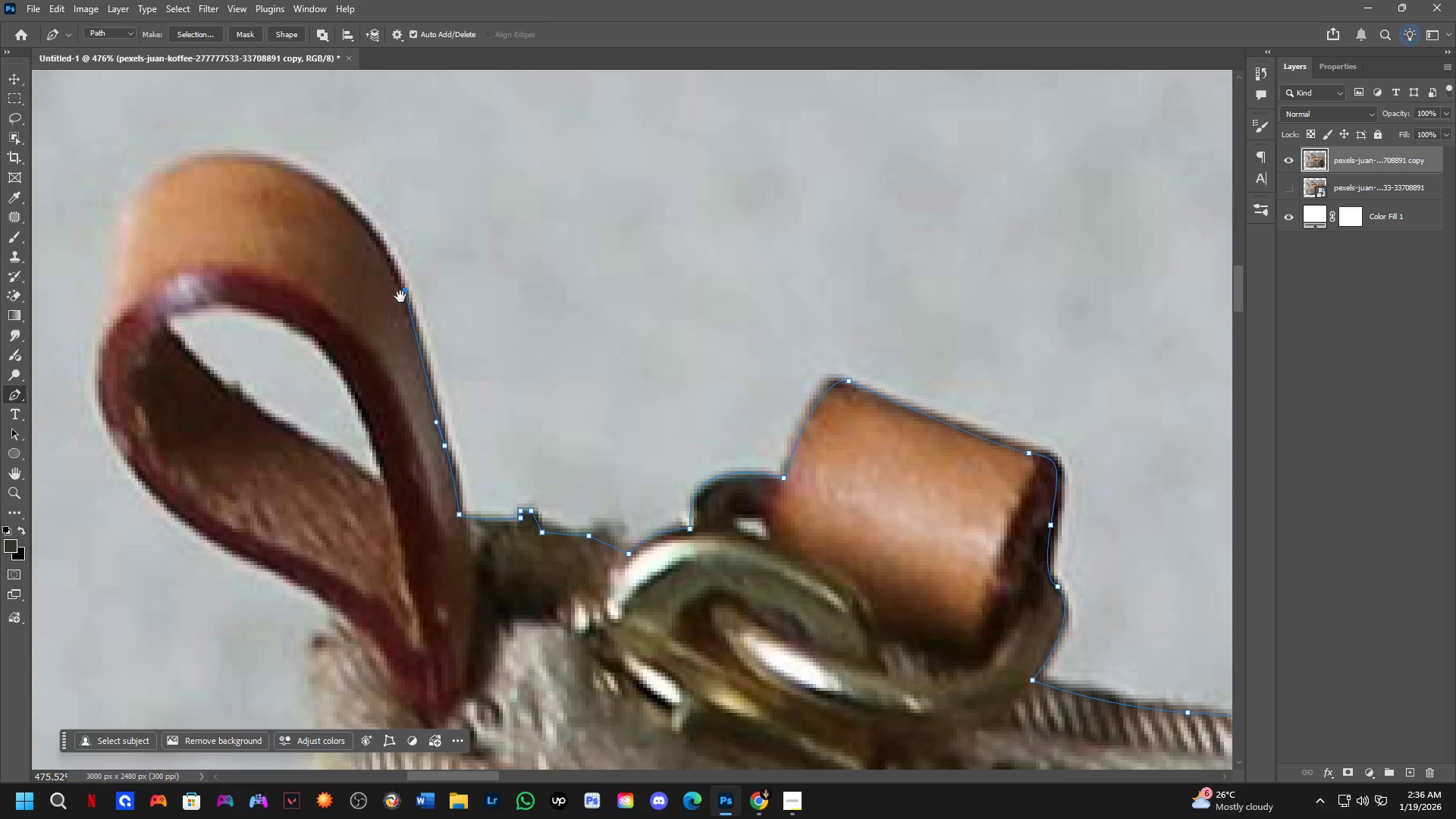 
hold_key(key=Space, duration=0.59)
 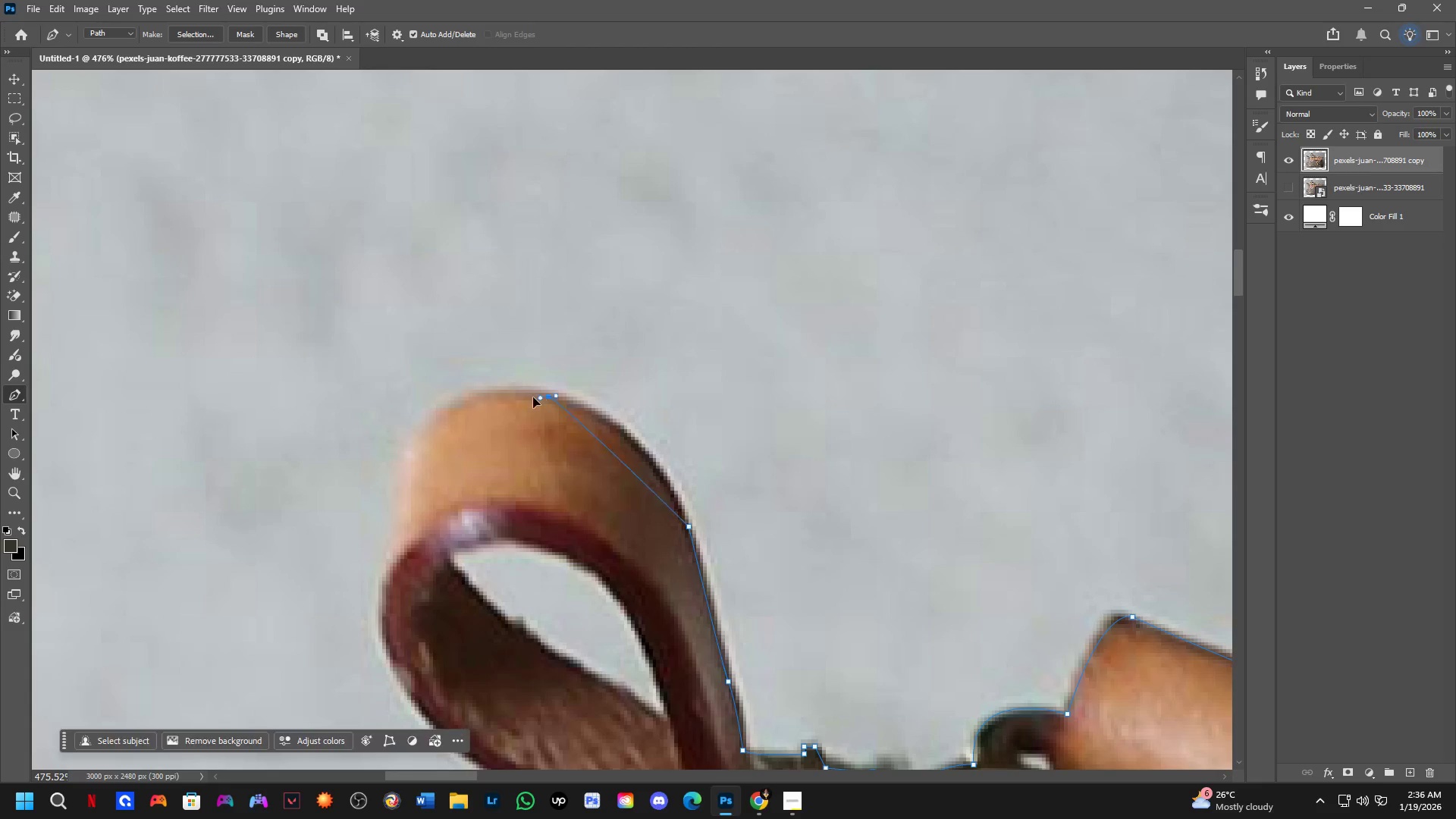 
left_click_drag(start_coordinate=[401, 317], to_coordinate=[685, 553])
 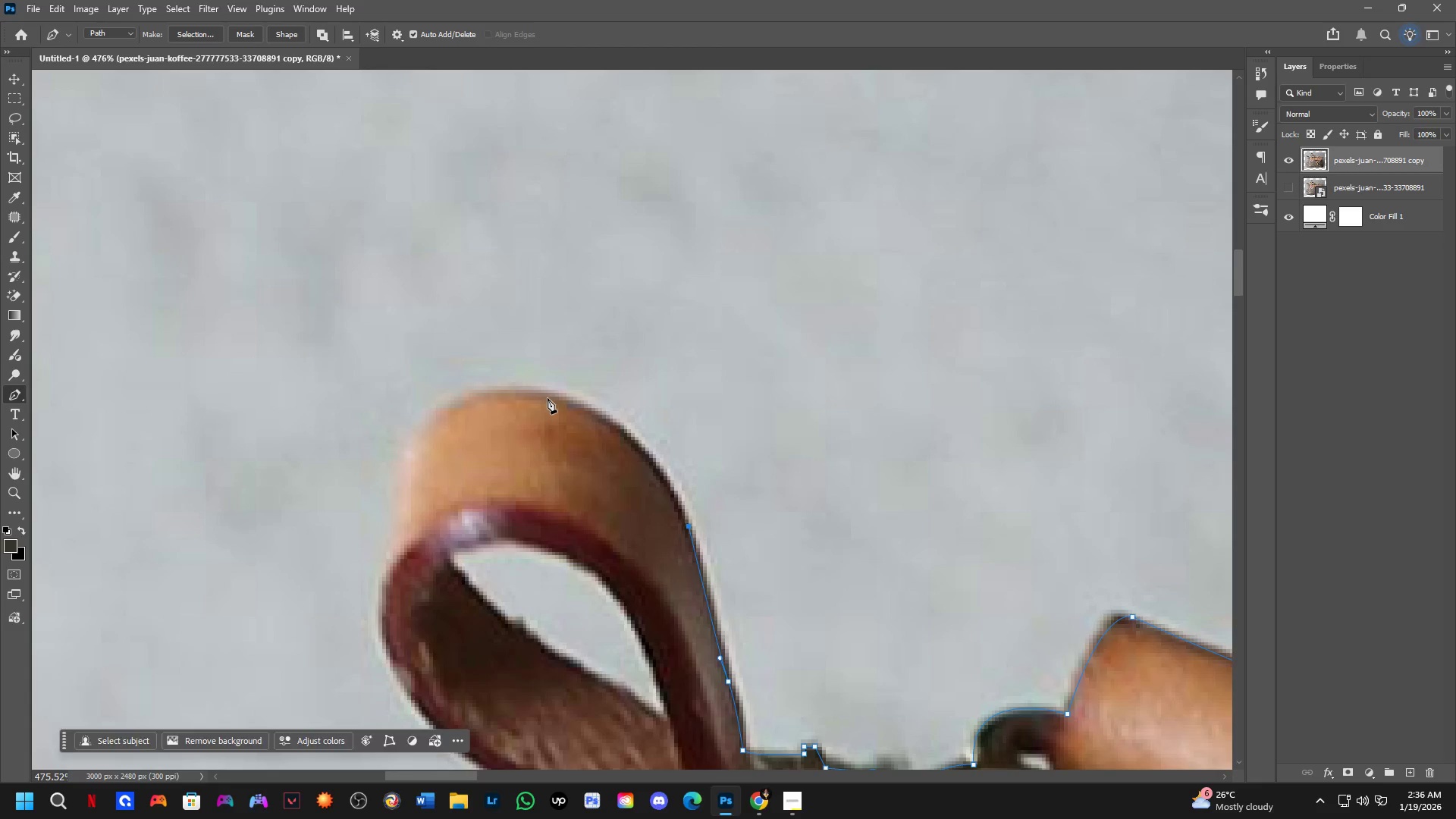 
left_click_drag(start_coordinate=[548, 398], to_coordinate=[443, 375])
 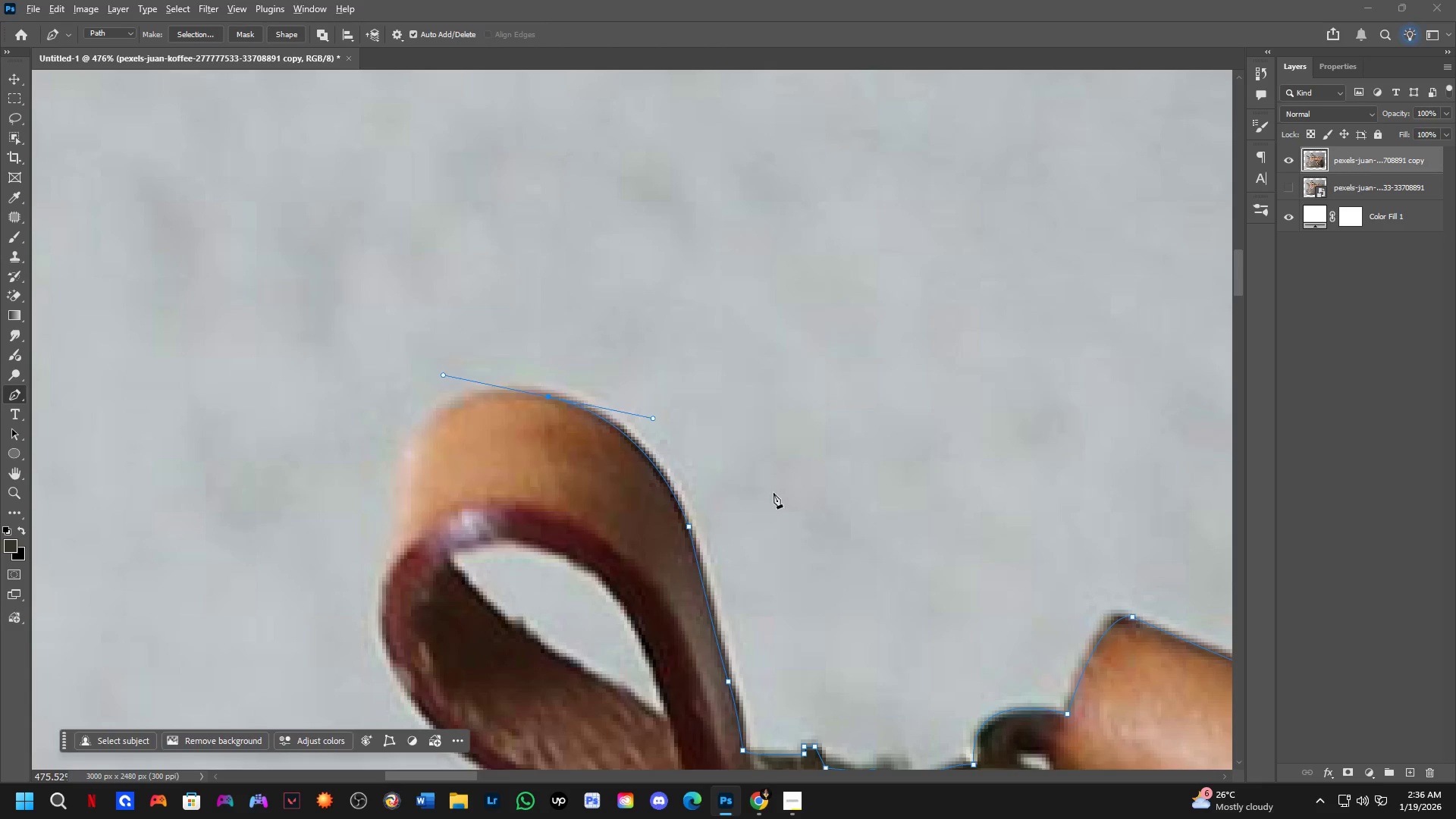 
key(Alt+Tab)
 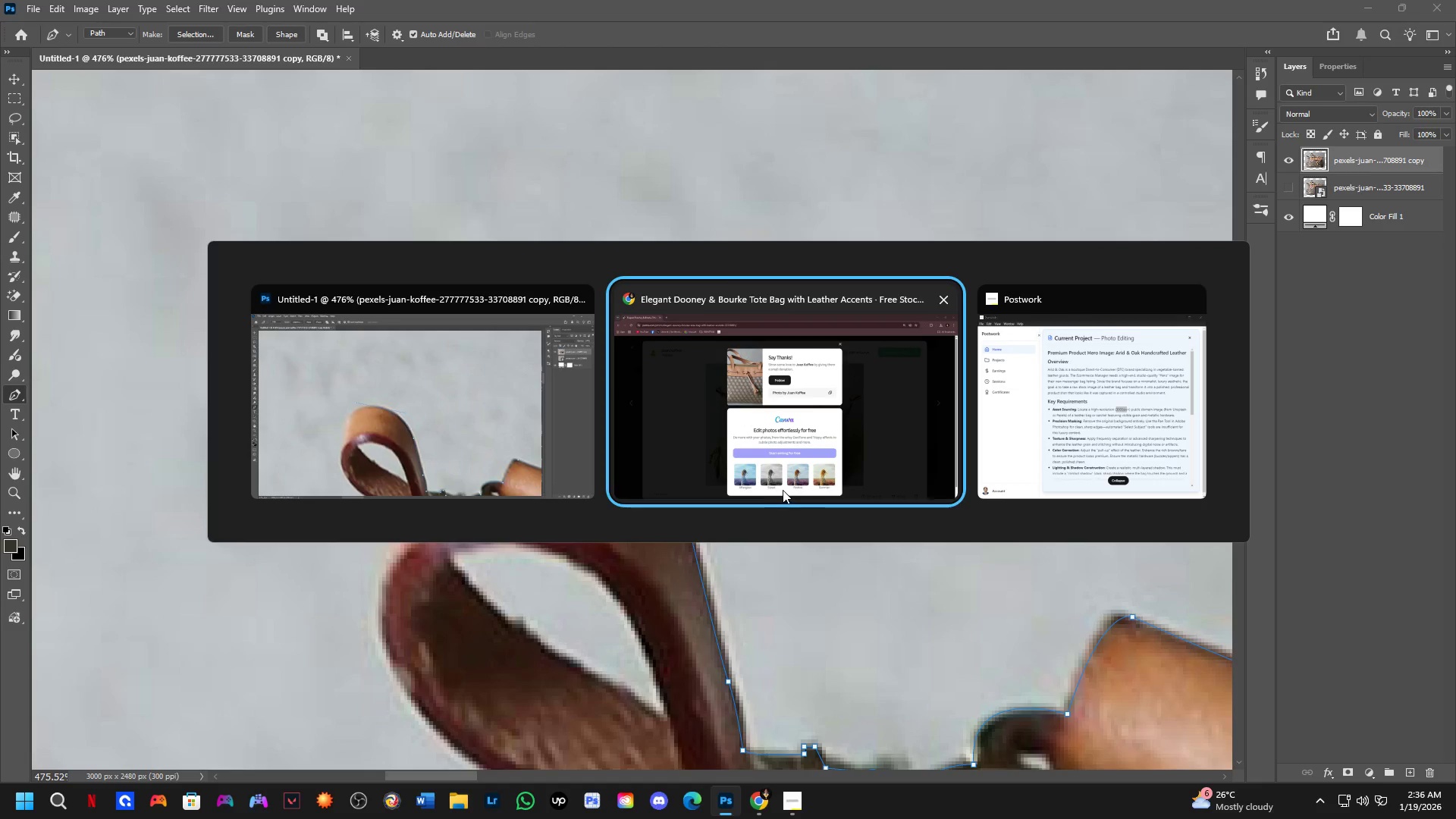 
key(Alt+Tab)